 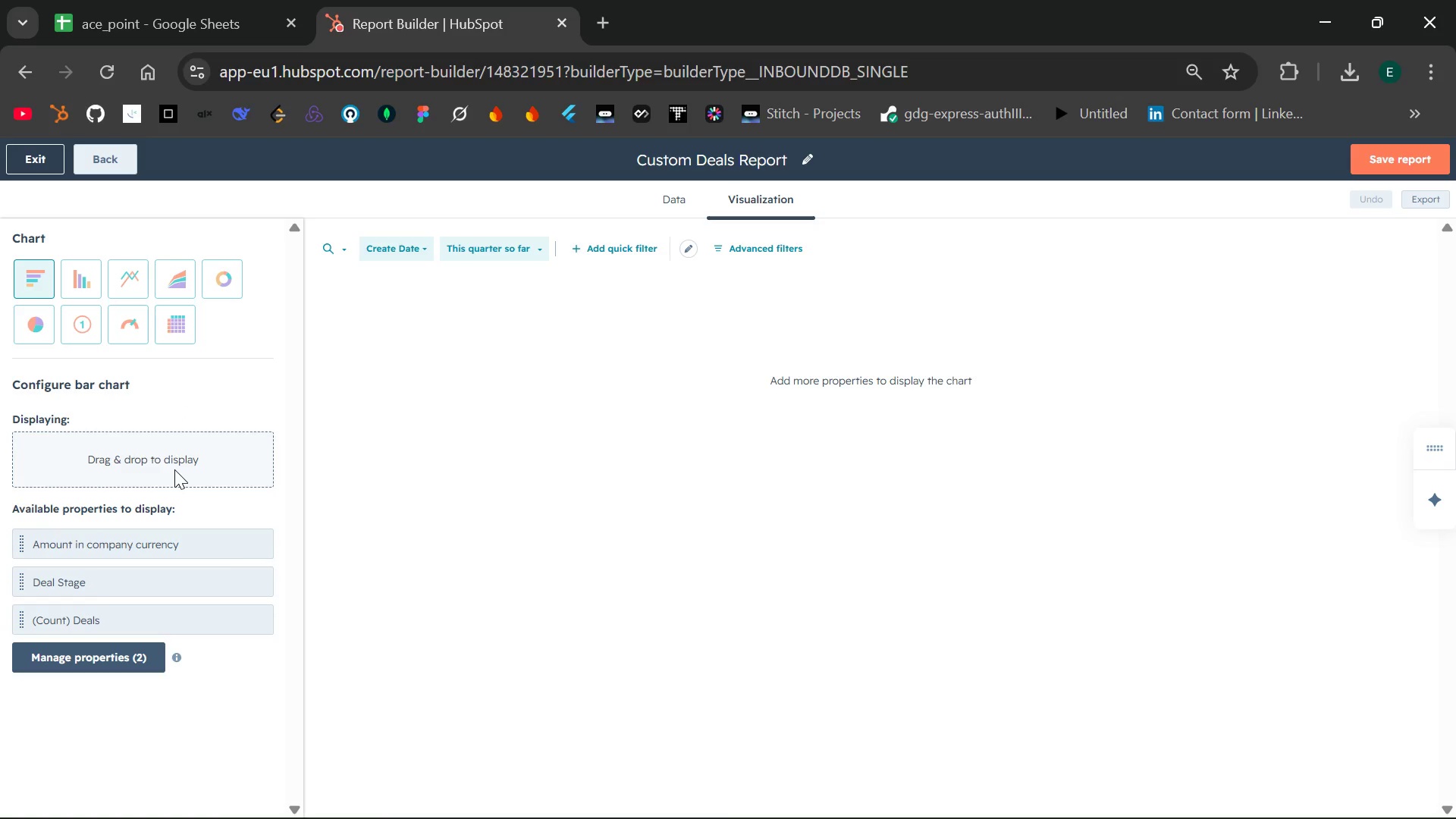 
left_click([174, 469])
 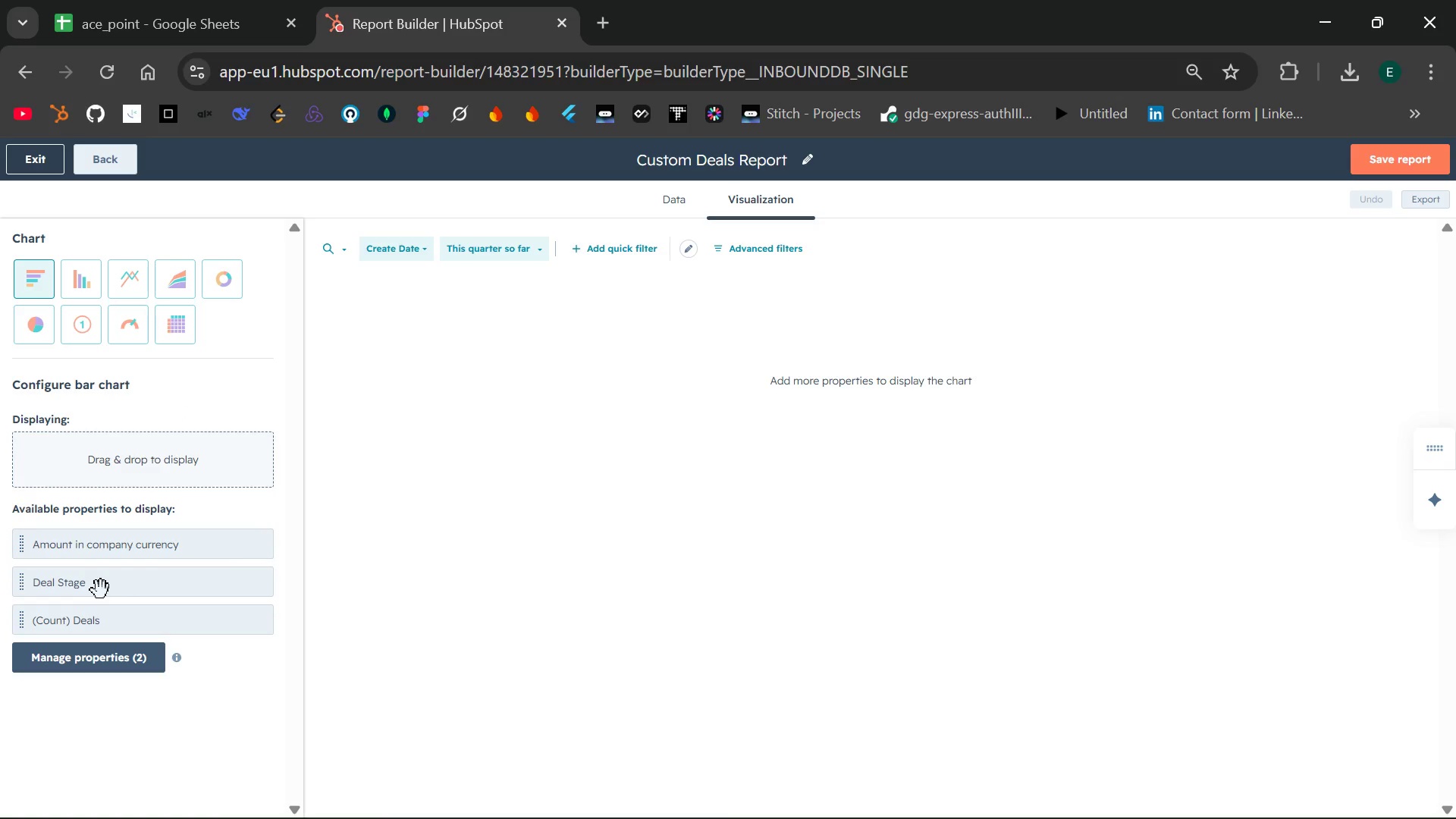 
left_click_drag(start_coordinate=[101, 590], to_coordinate=[129, 465])
 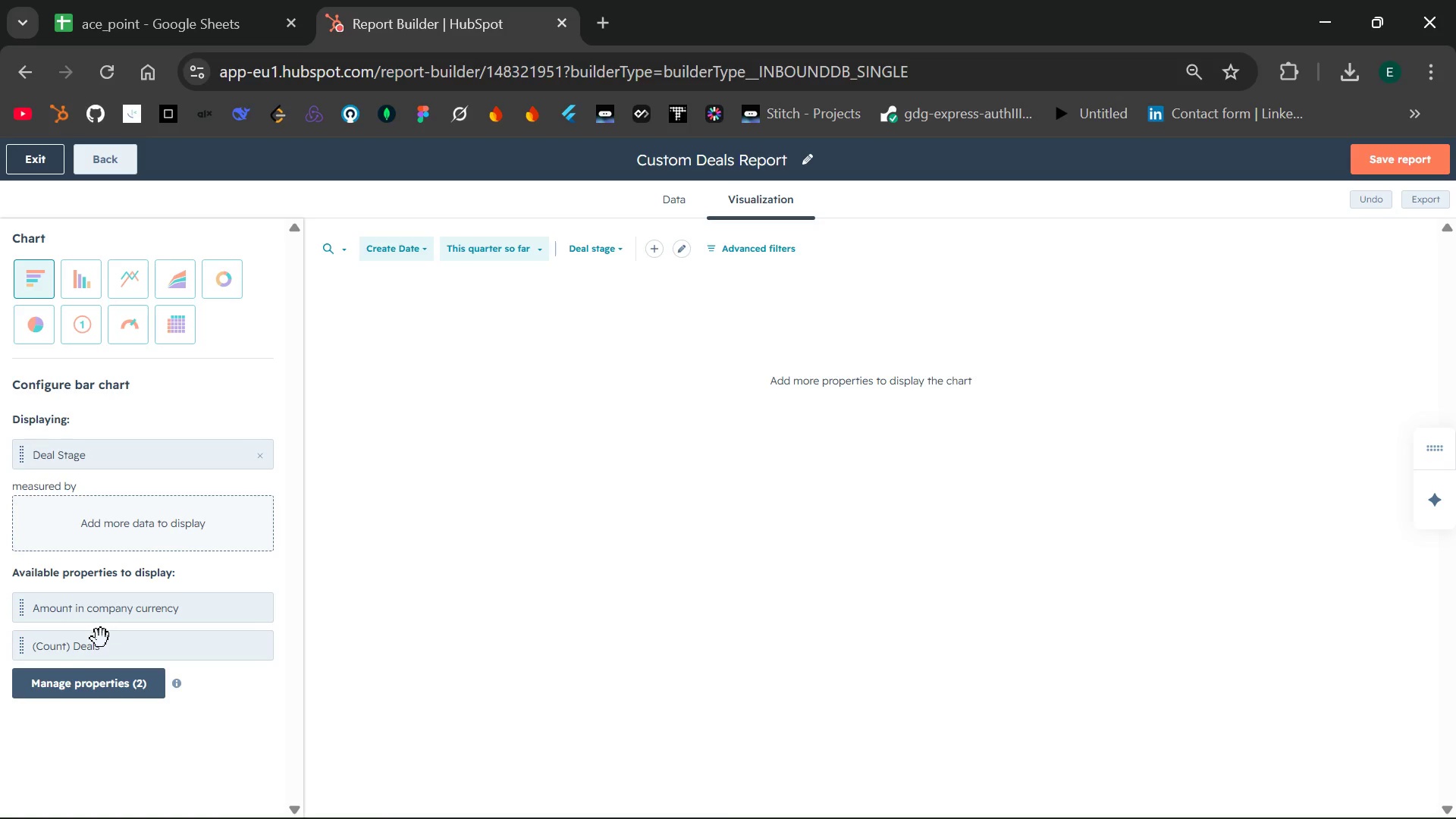 
wait(5.97)
 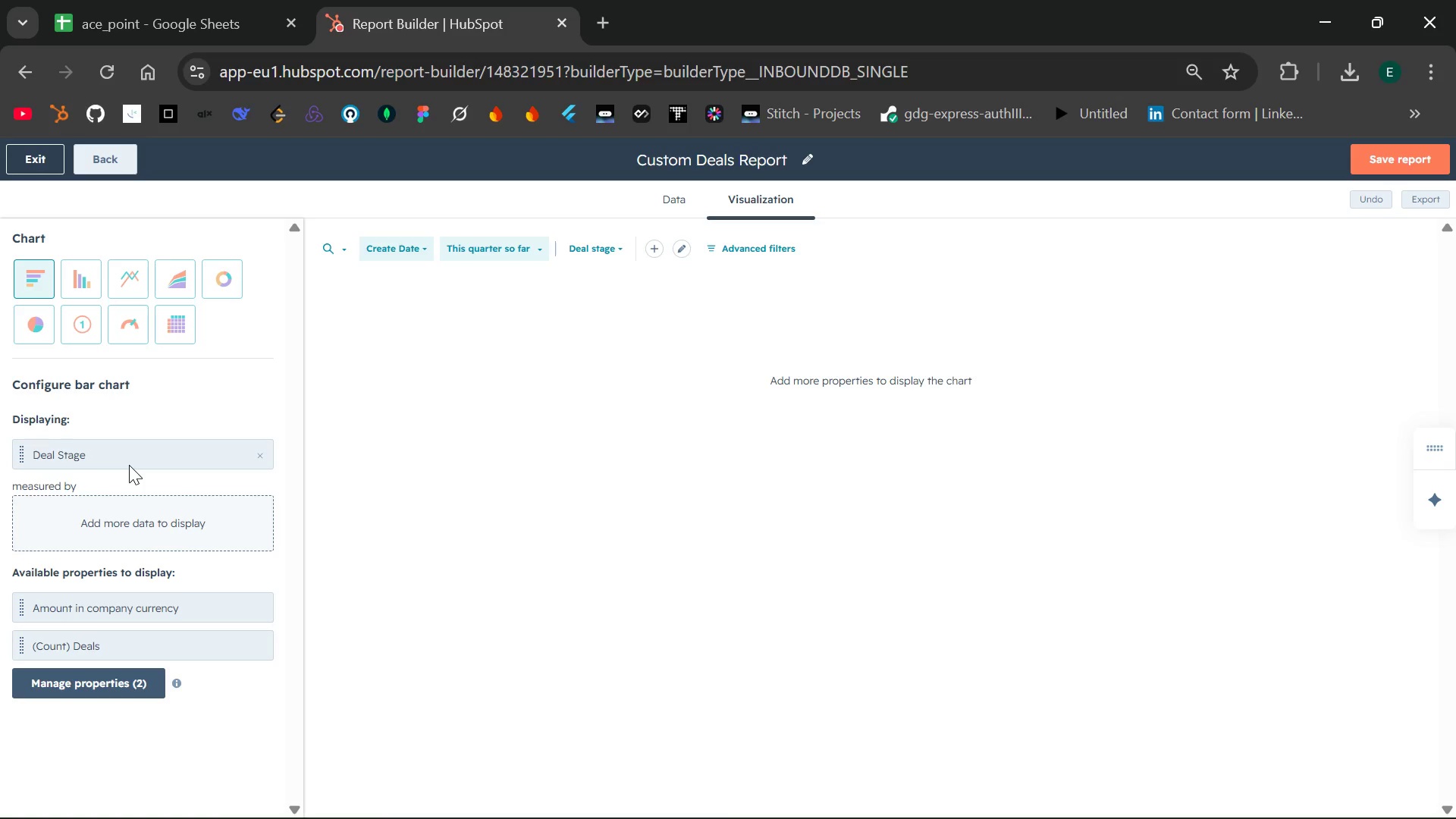 
left_click_drag(start_coordinate=[121, 620], to_coordinate=[133, 523])
 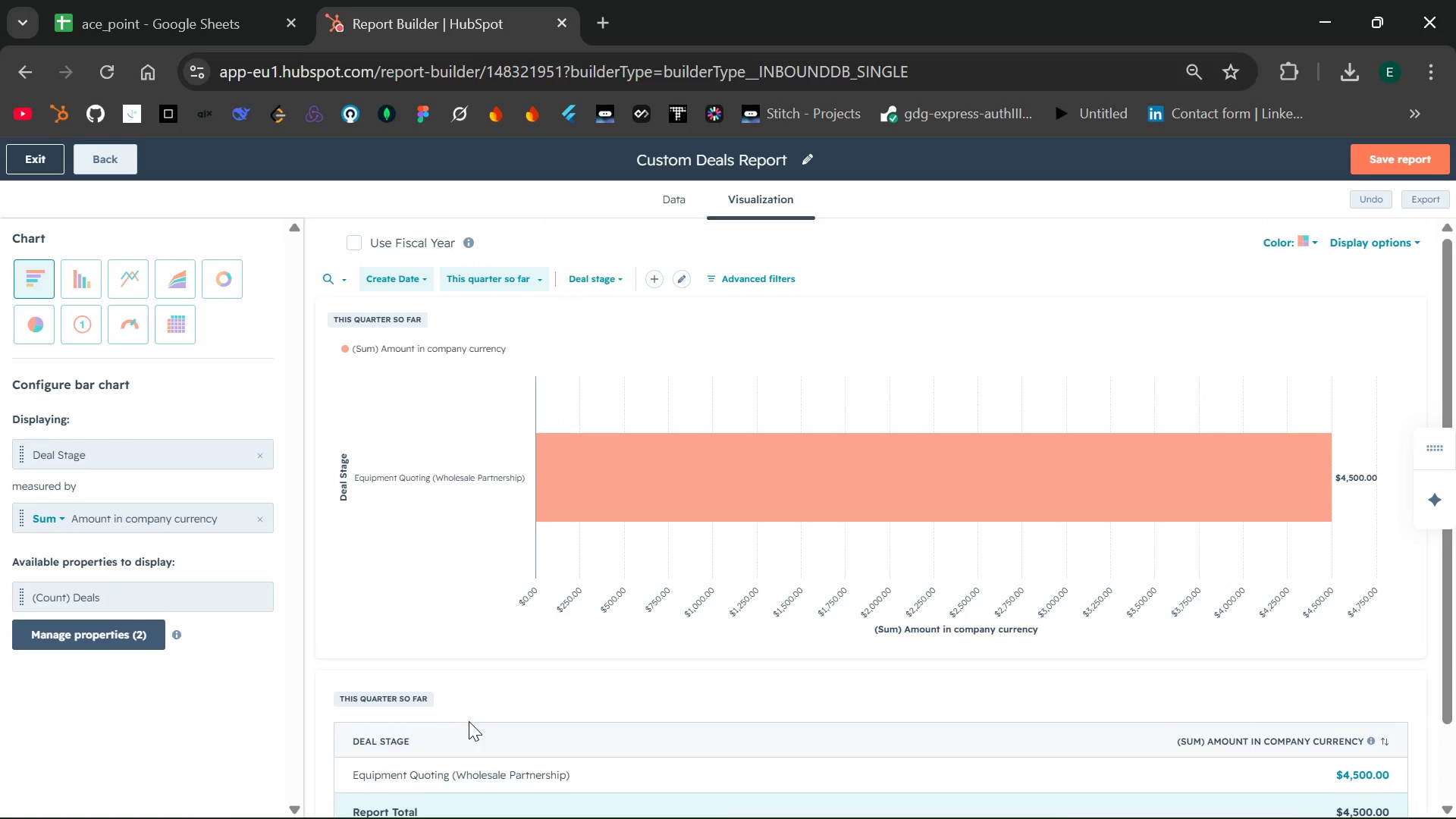 
wait(16.44)
 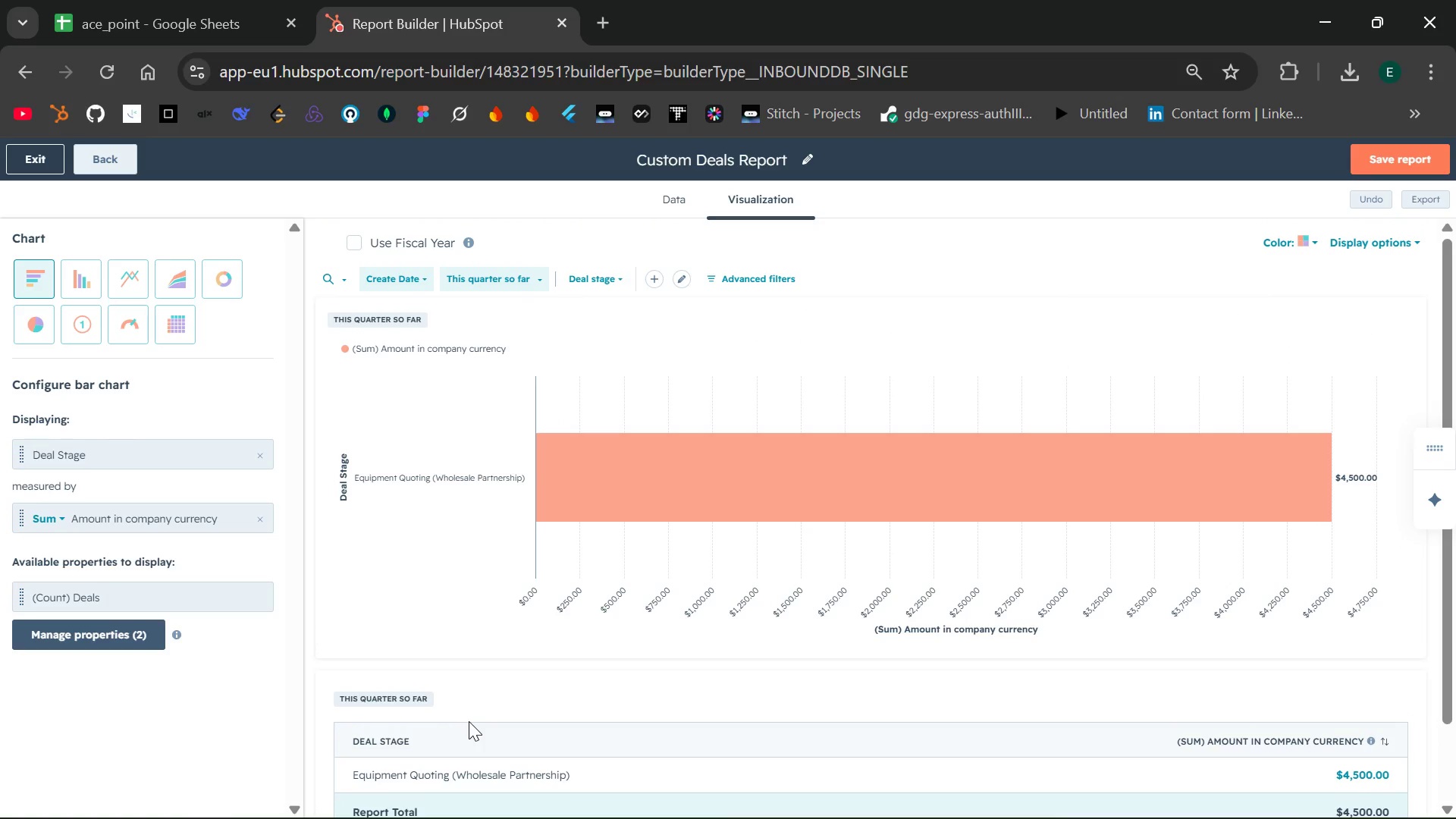 
left_click([207, 0])
 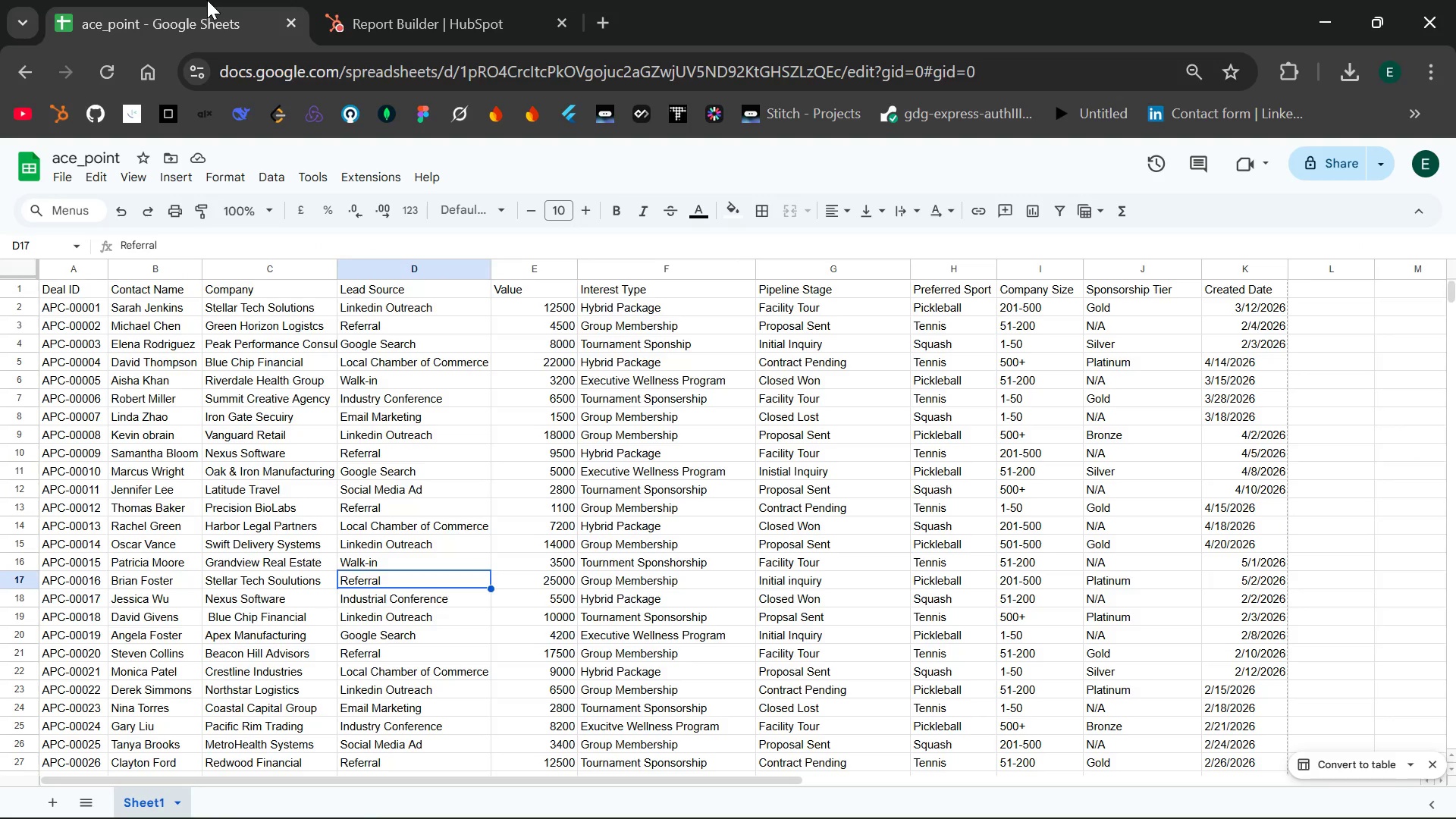 
left_click([435, 2])
 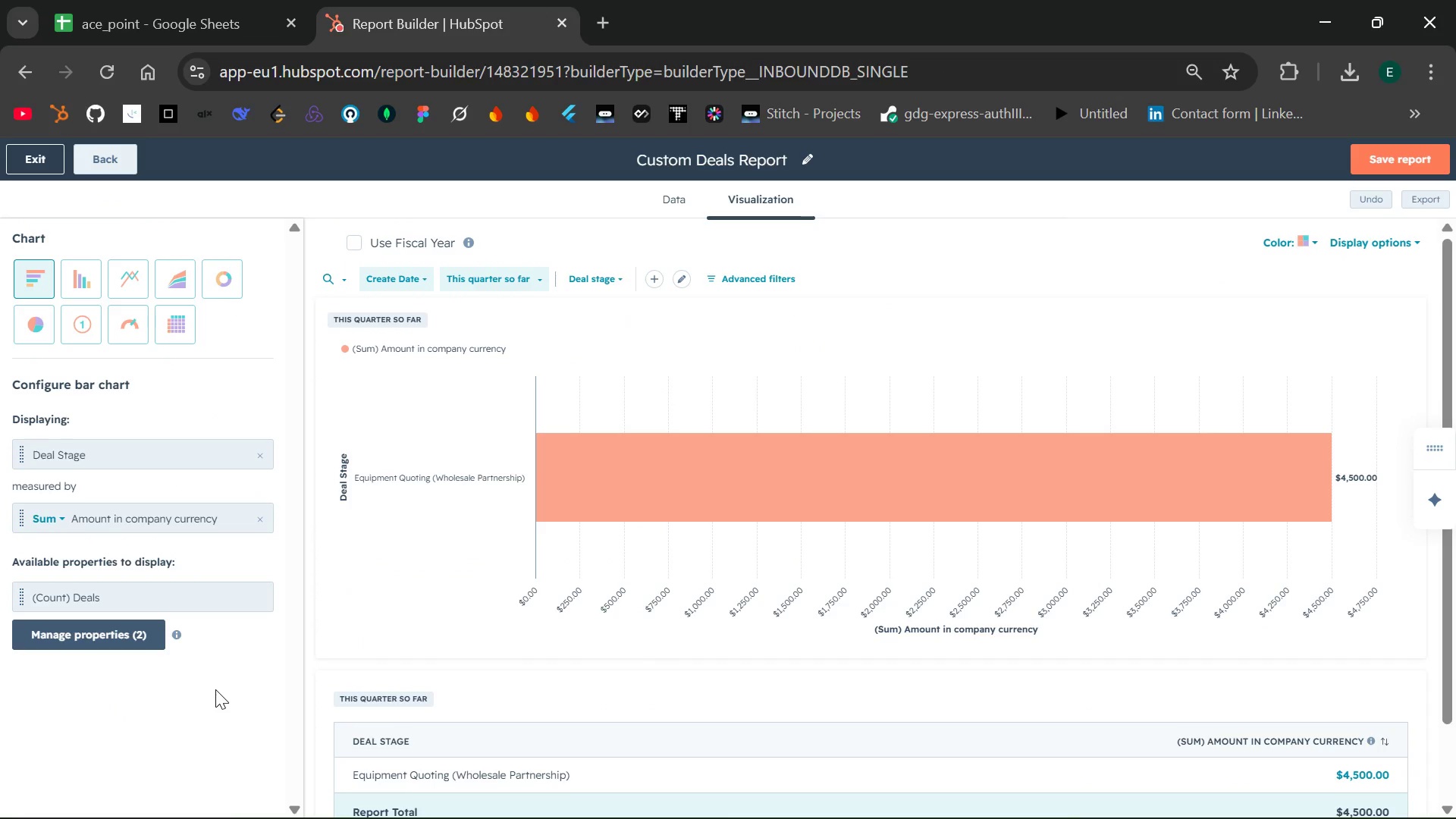 
wait(13.56)
 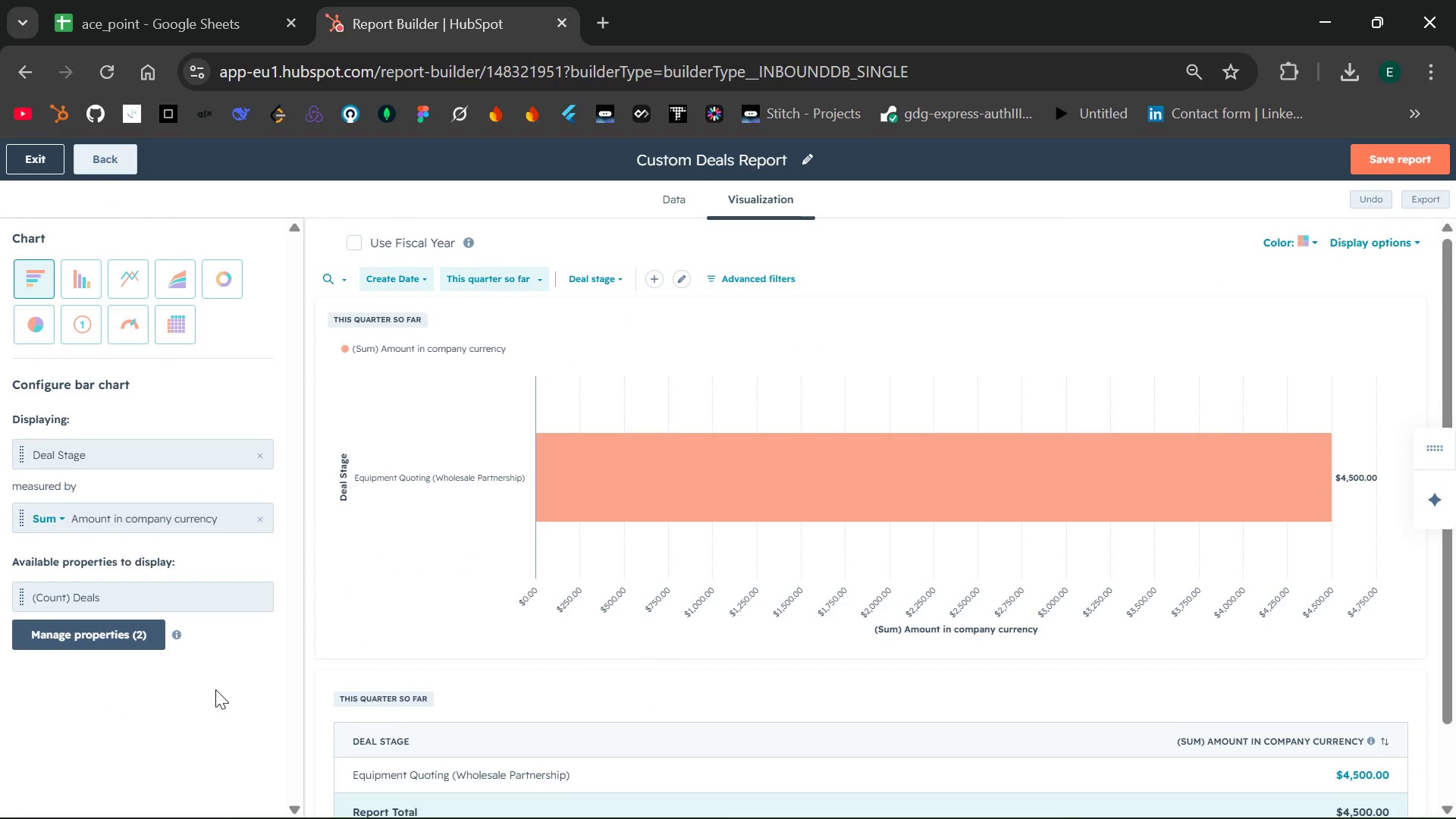 
left_click([119, 642])
 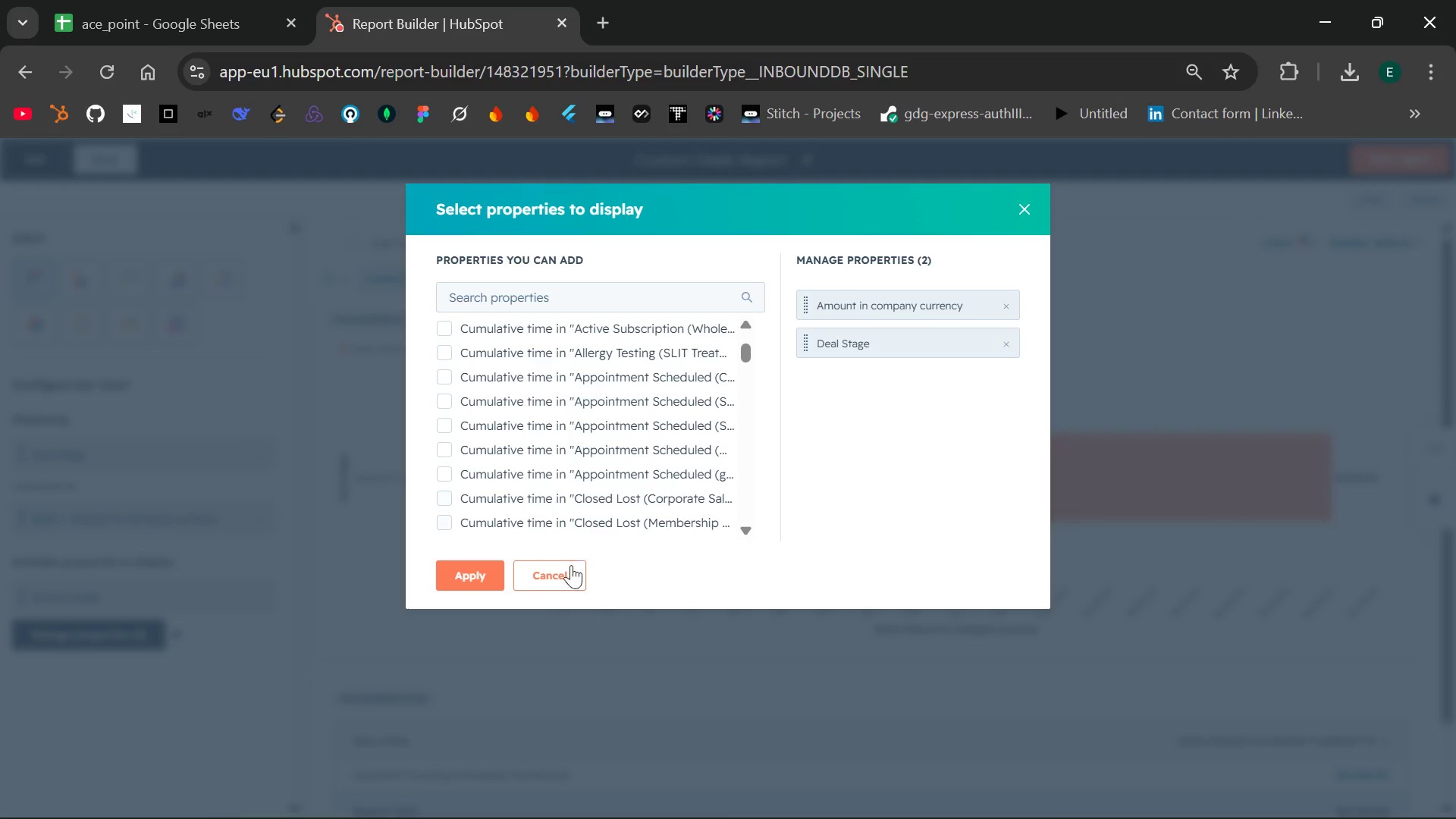 
wait(7.41)
 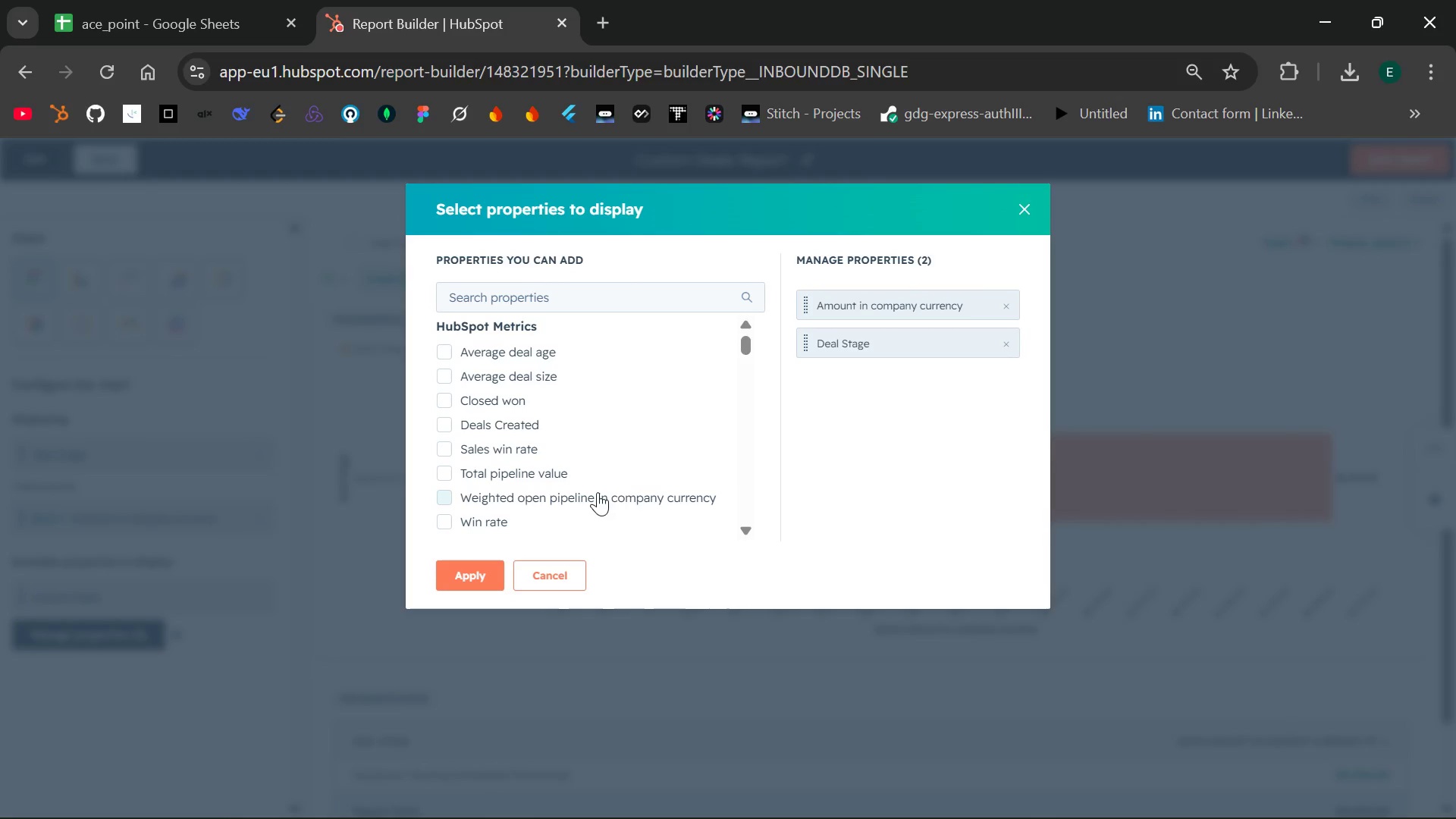 
left_click([552, 578])
 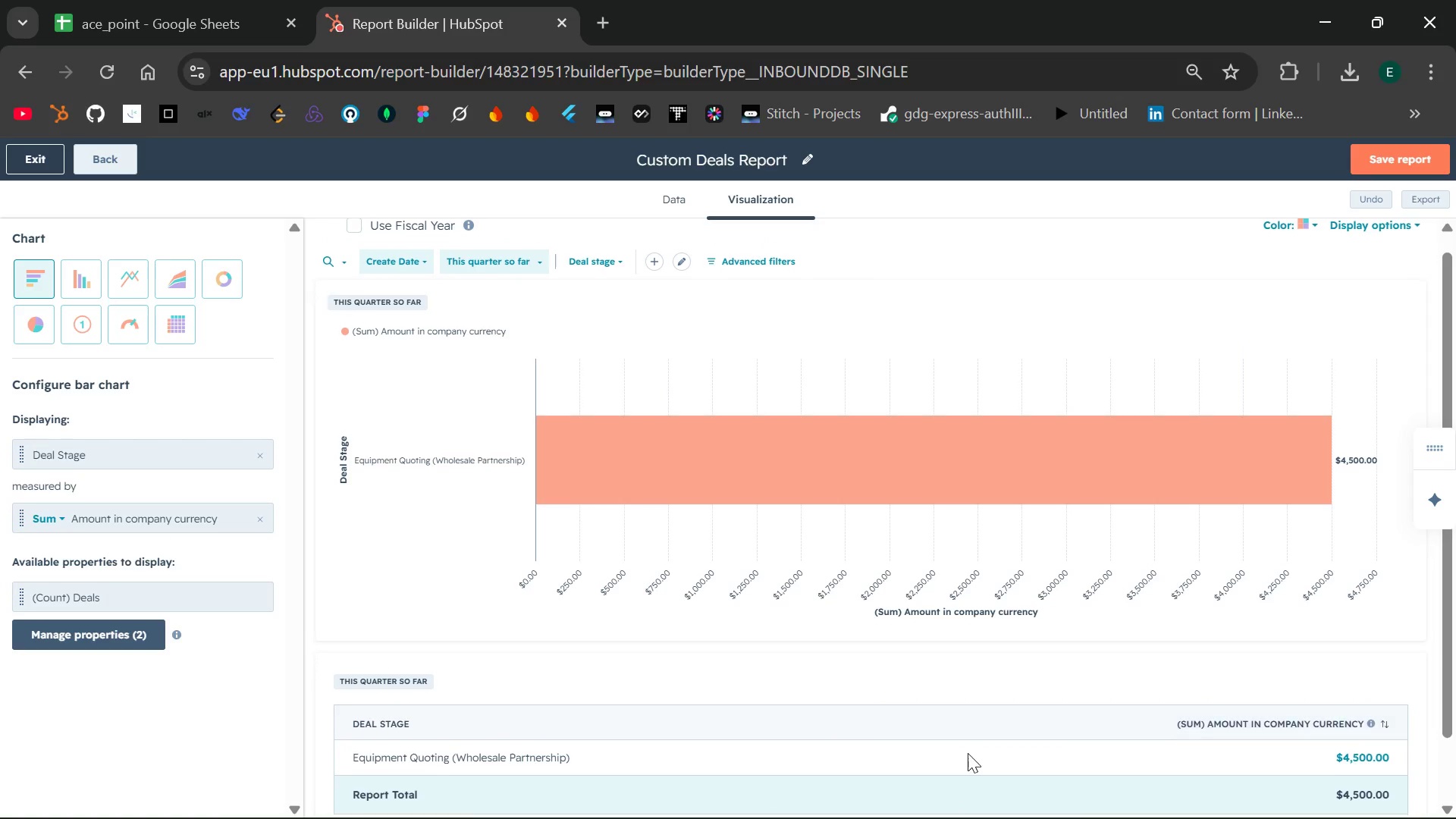 
wait(15.28)
 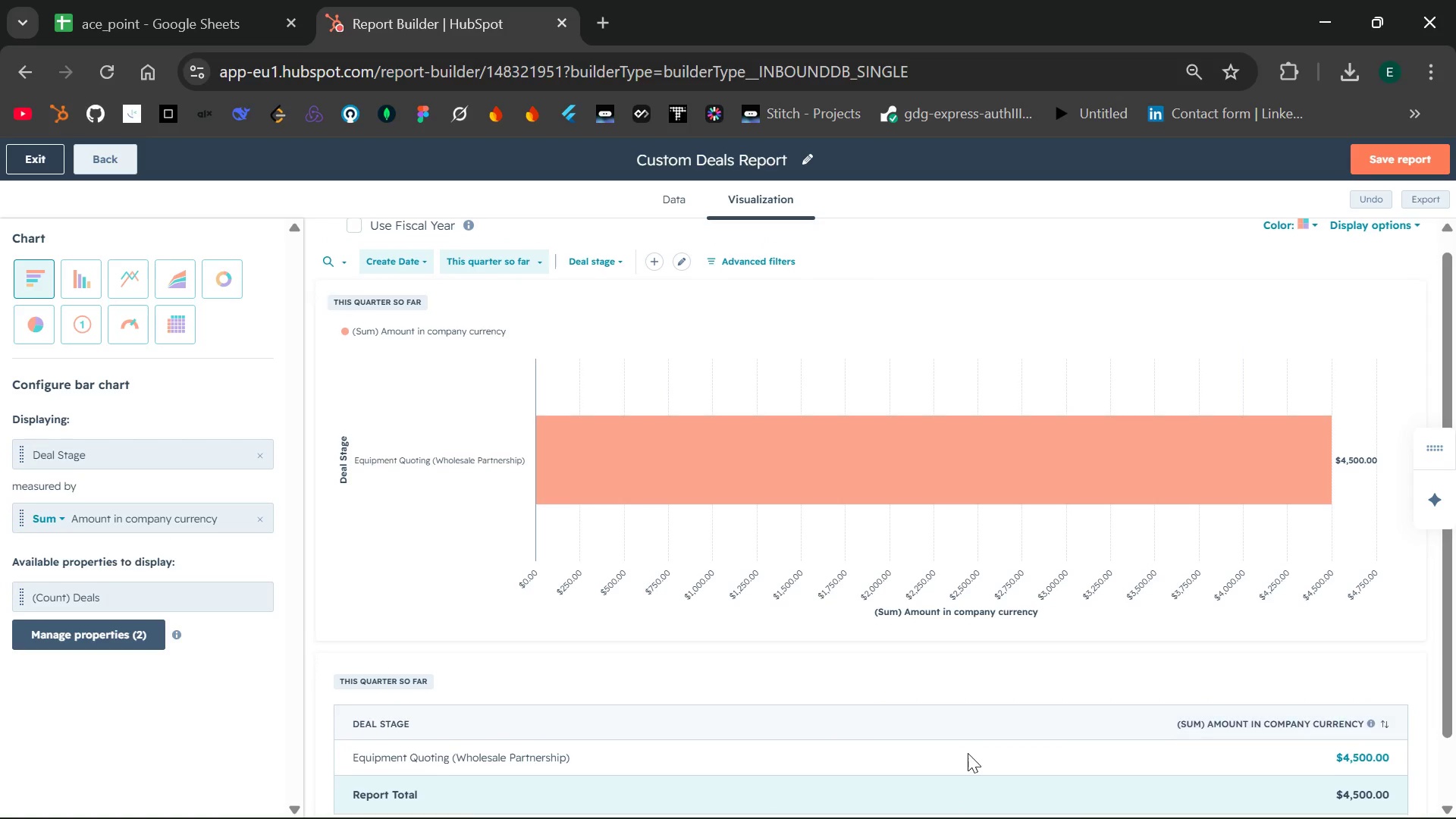 
key(PrintScreen)
 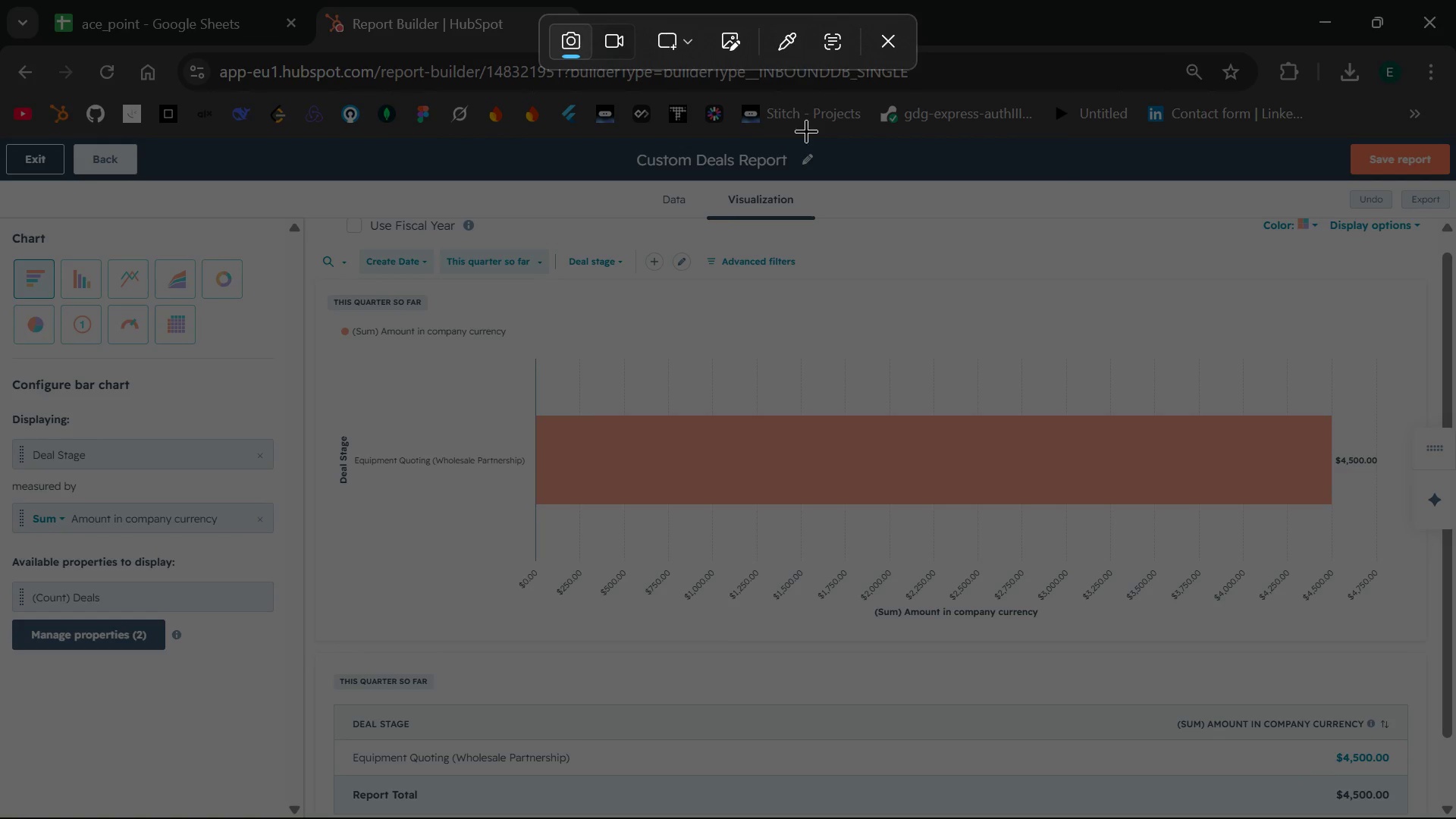 
left_click([890, 60])
 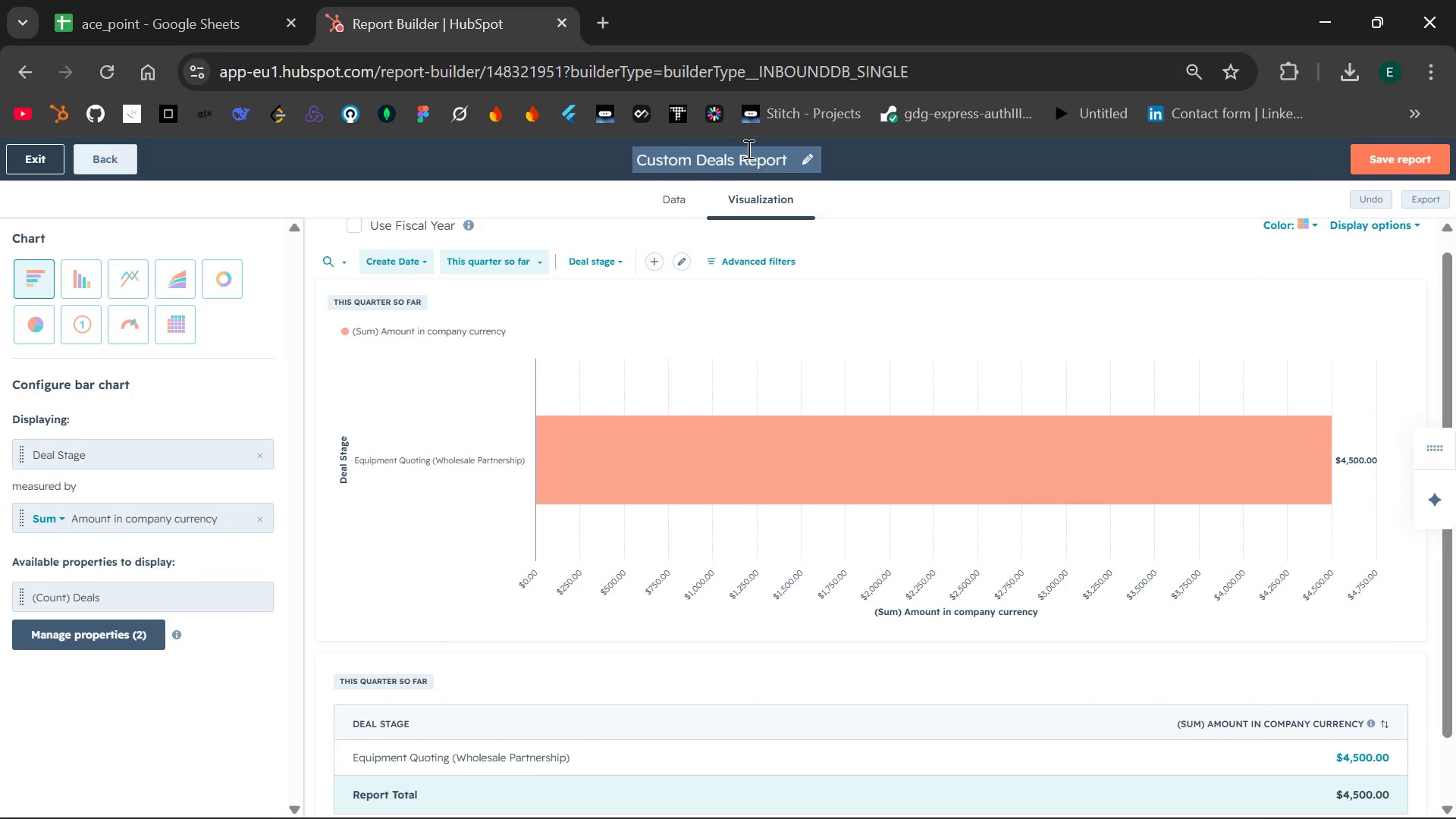 
left_click([749, 150])
 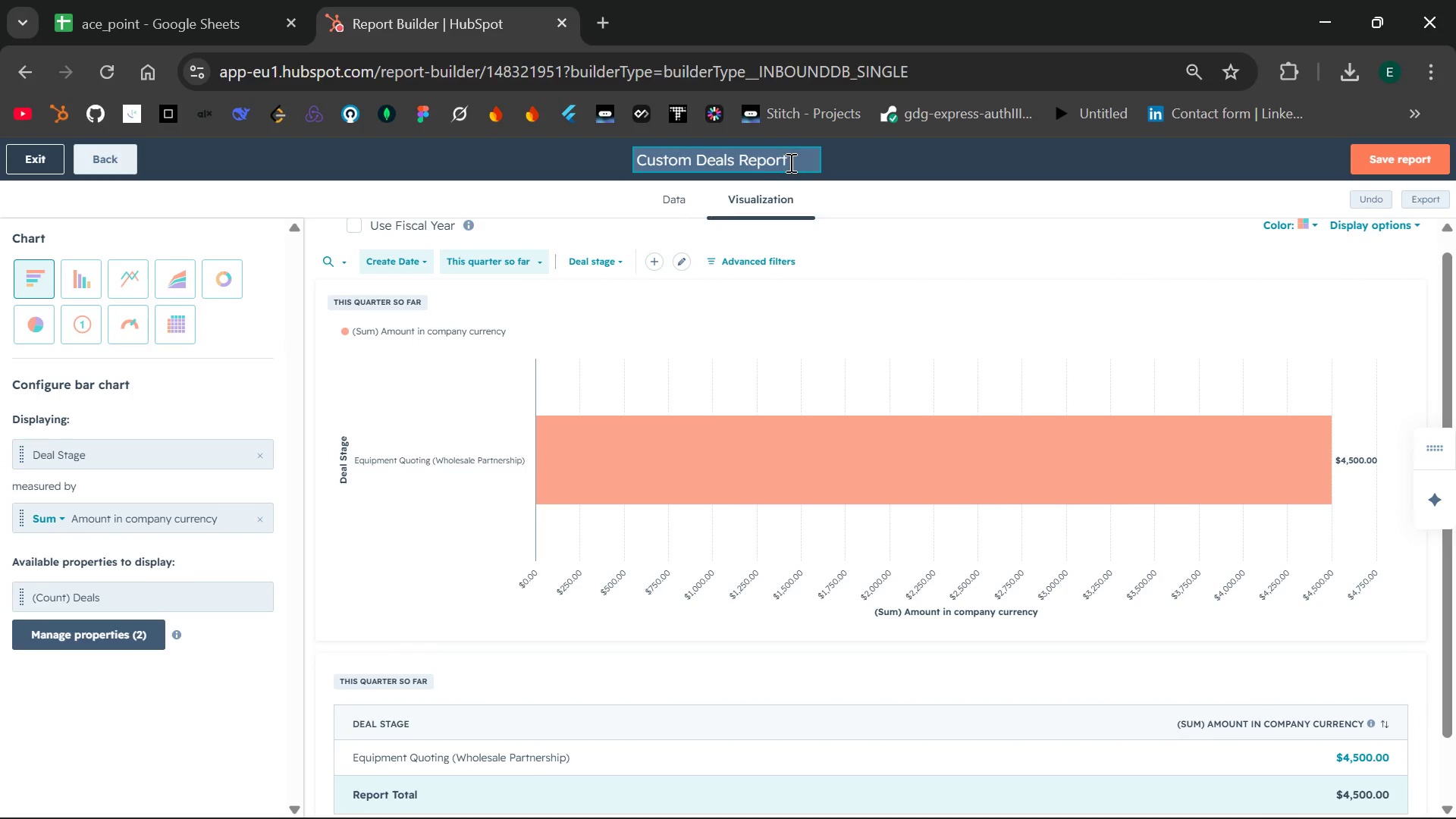 
left_click([789, 162])
 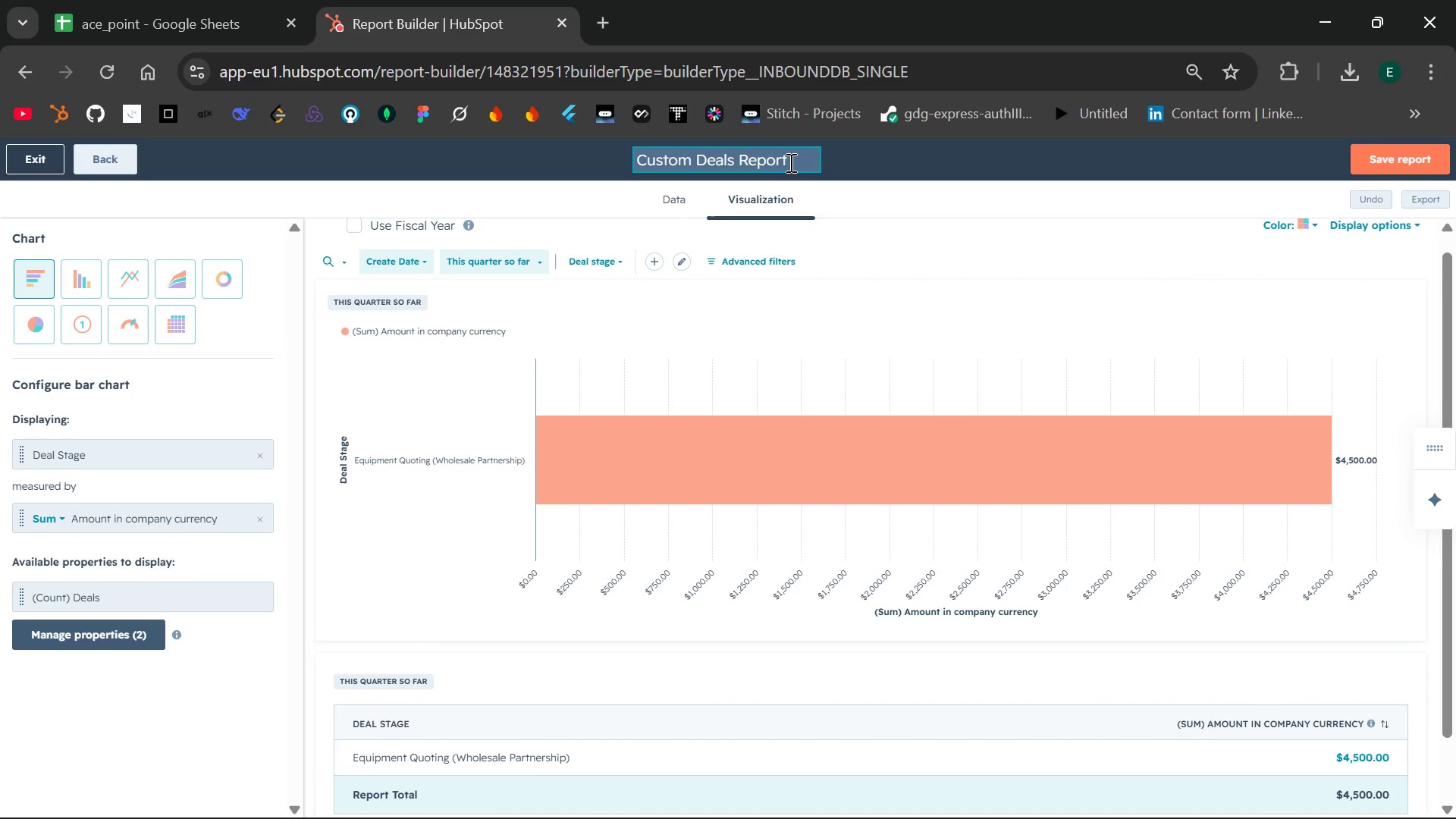 
key(Backspace)
 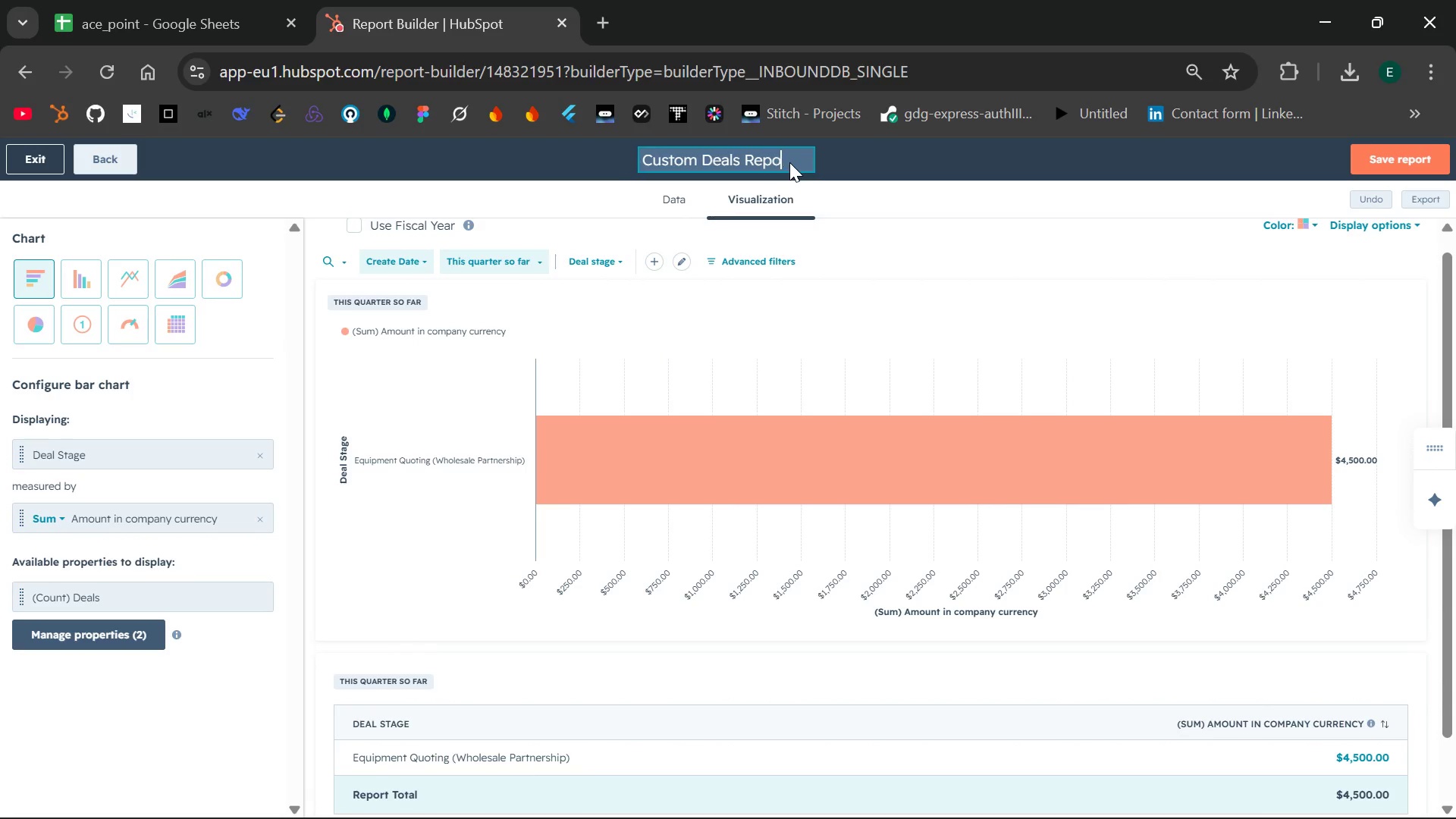 
key(Backspace)
 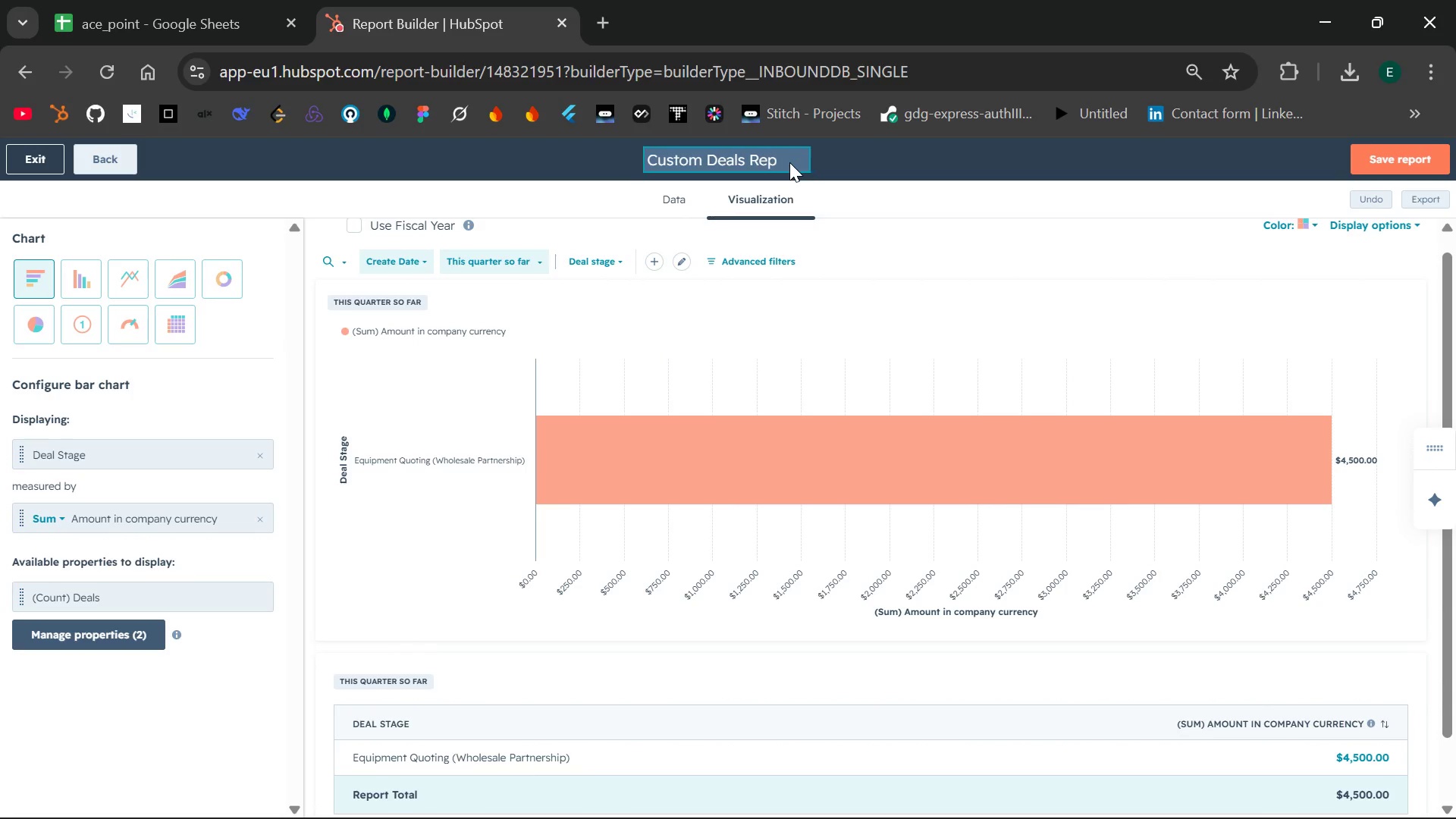 
key(Backspace)
 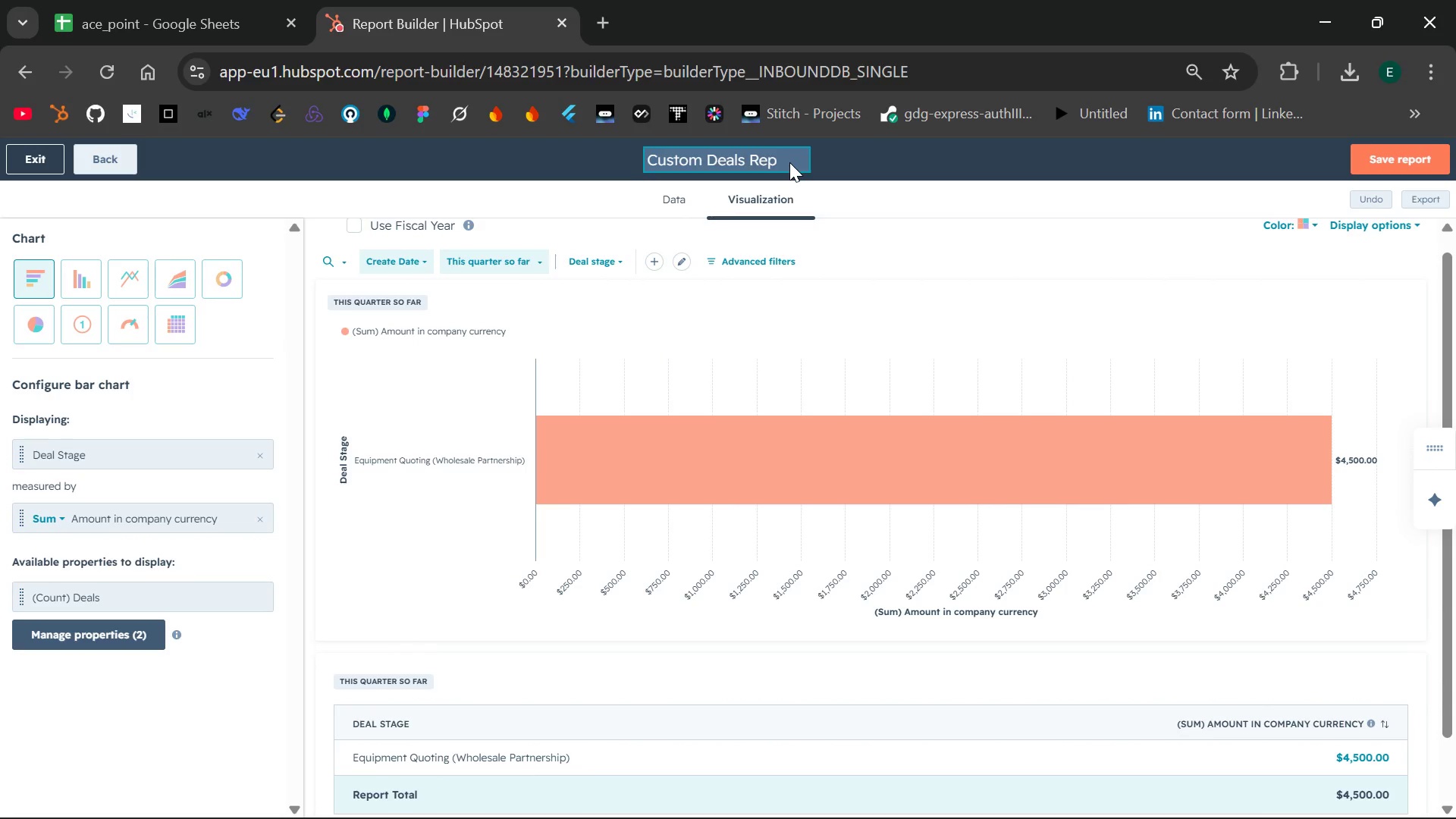 
key(Backspace)
 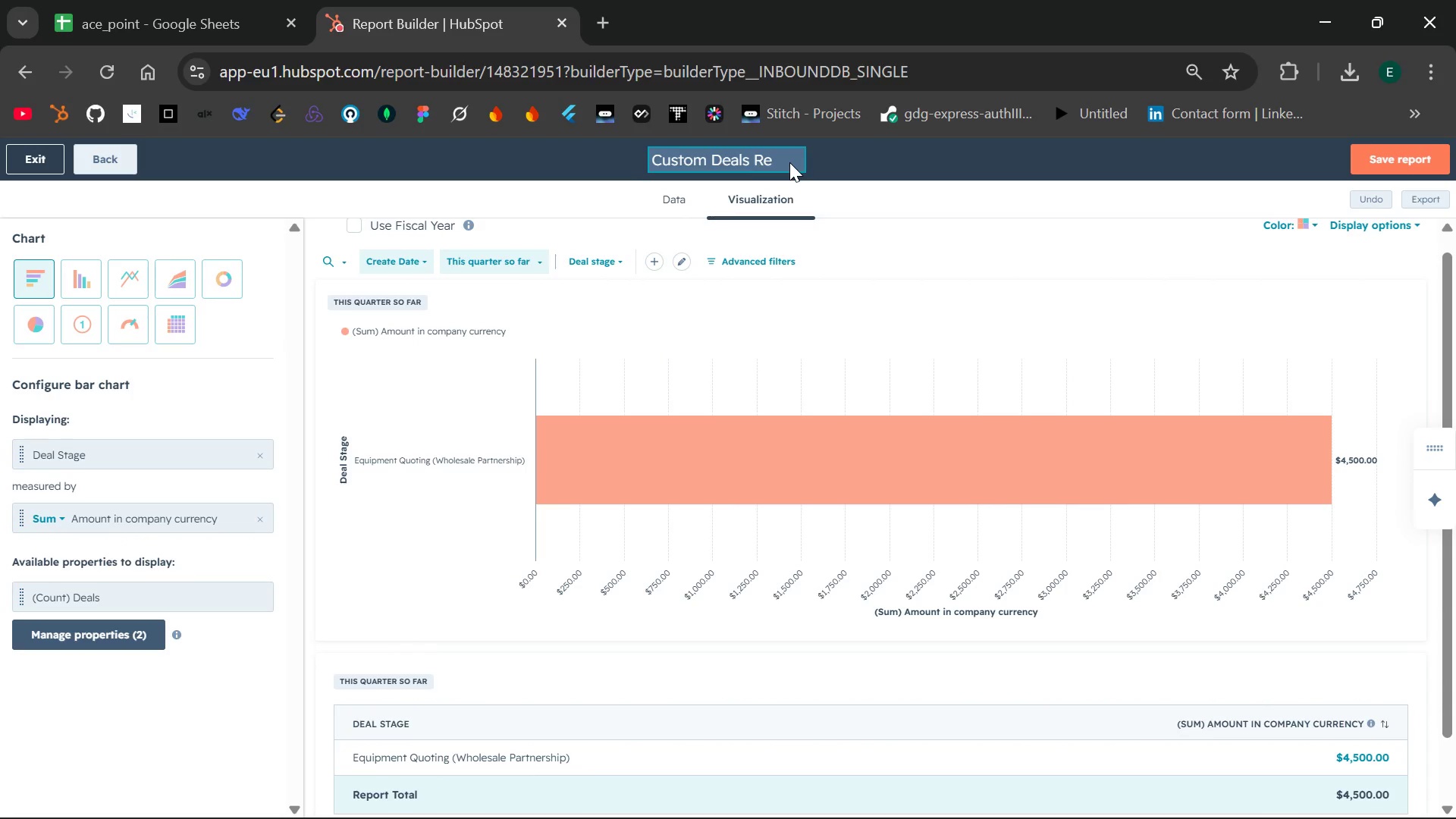 
key(Backspace)
 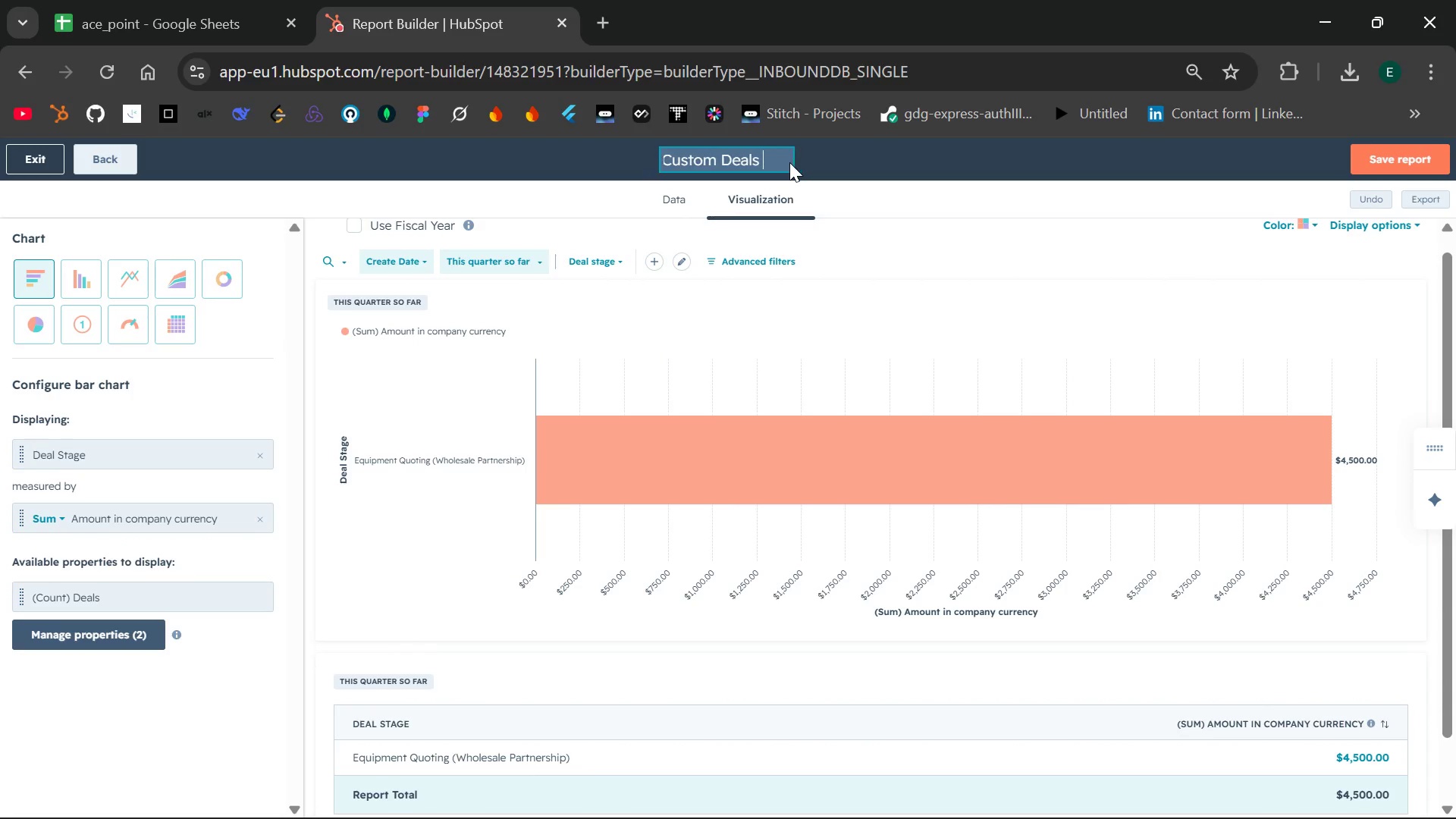 
key(Backspace)
 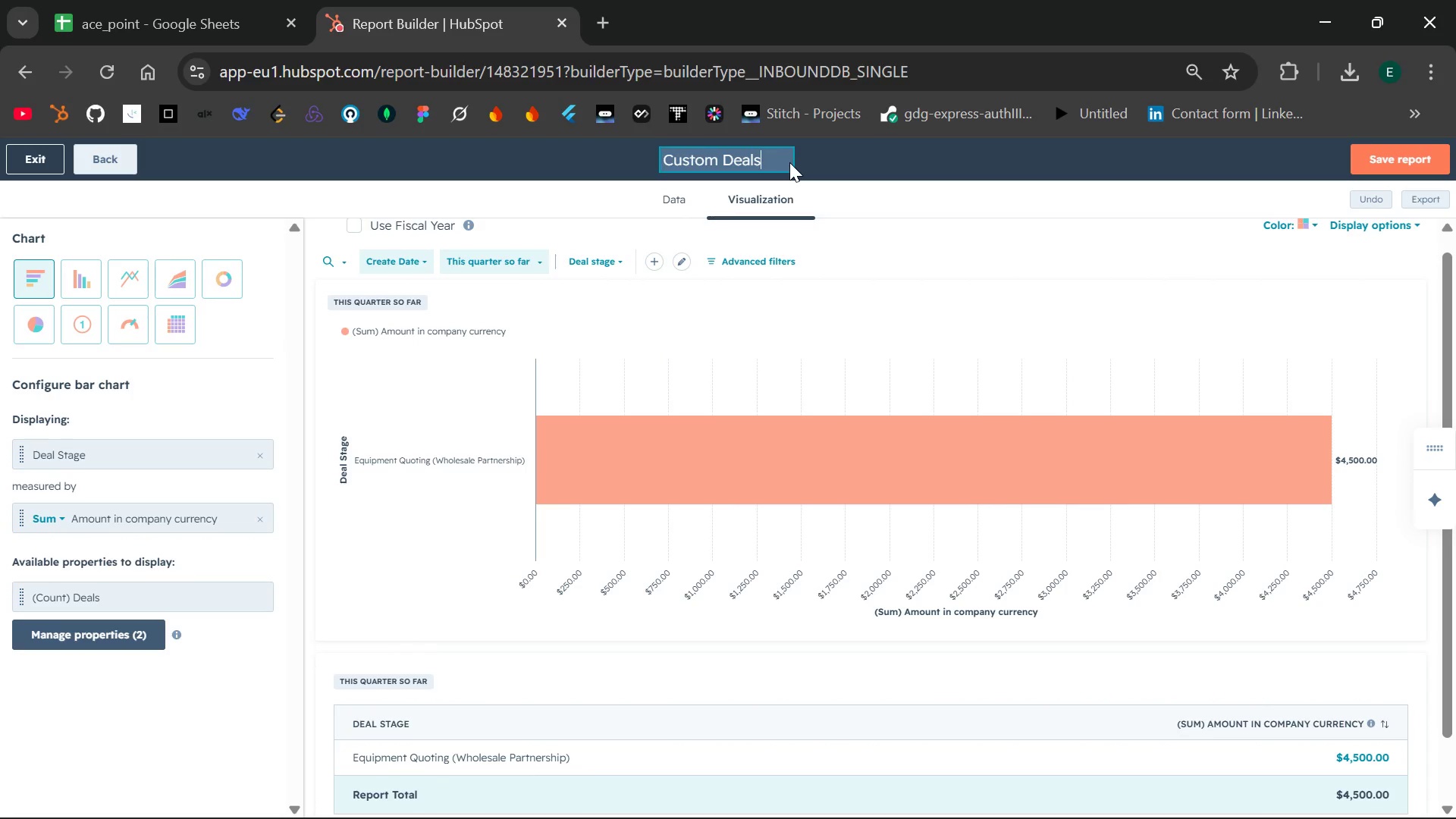 
key(Backspace)
 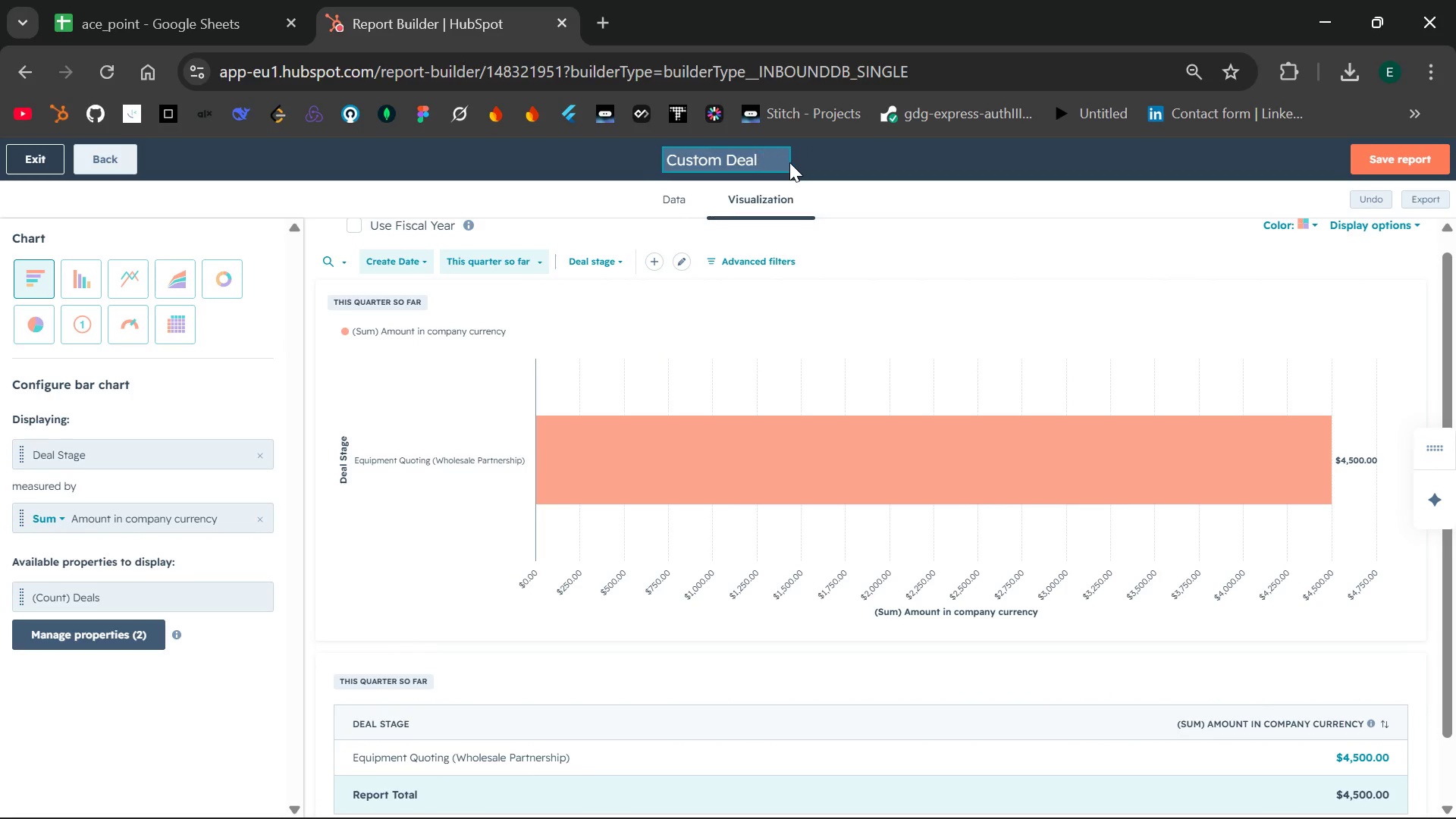 
key(Backspace)
 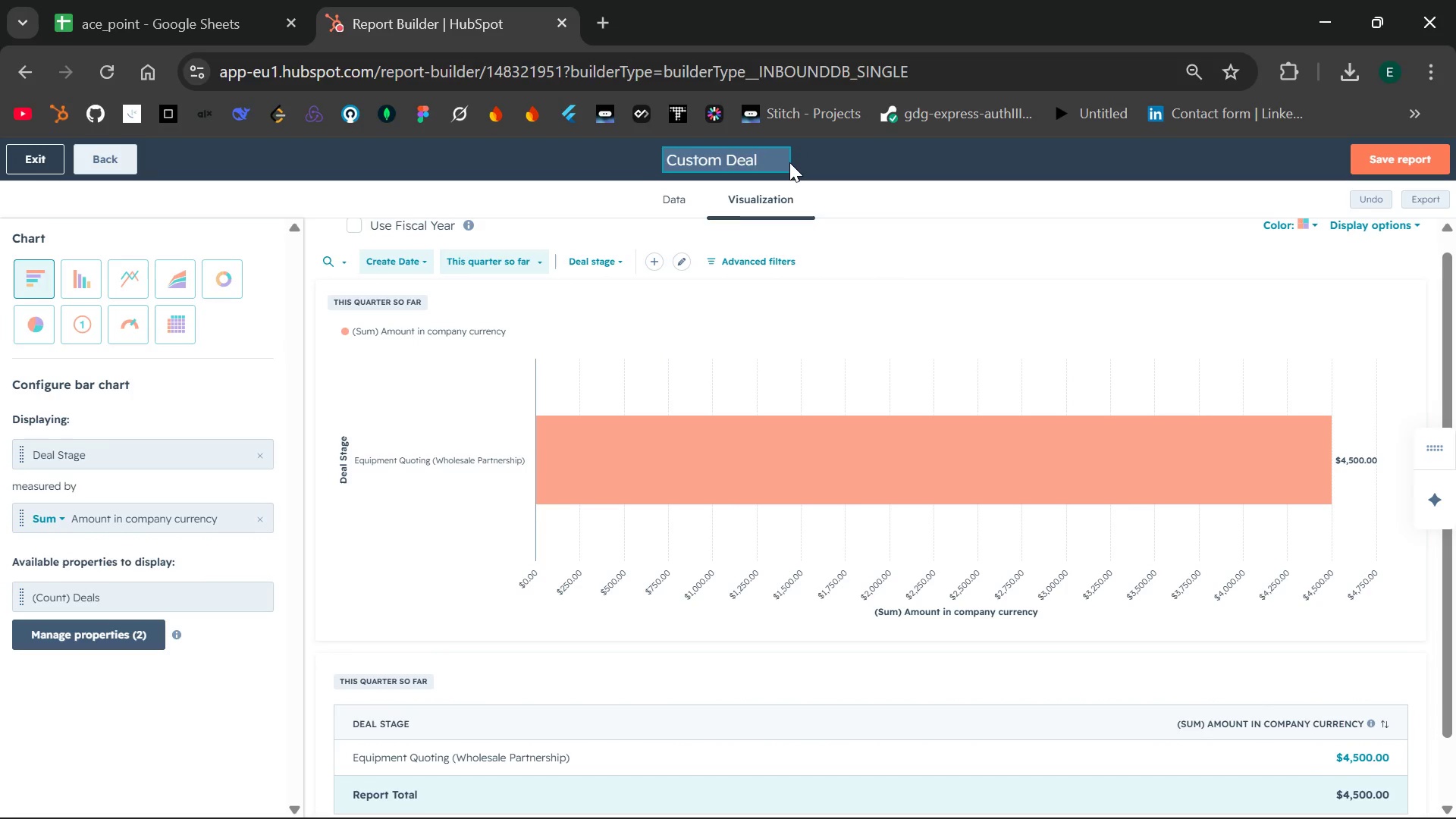 
key(Backspace)
 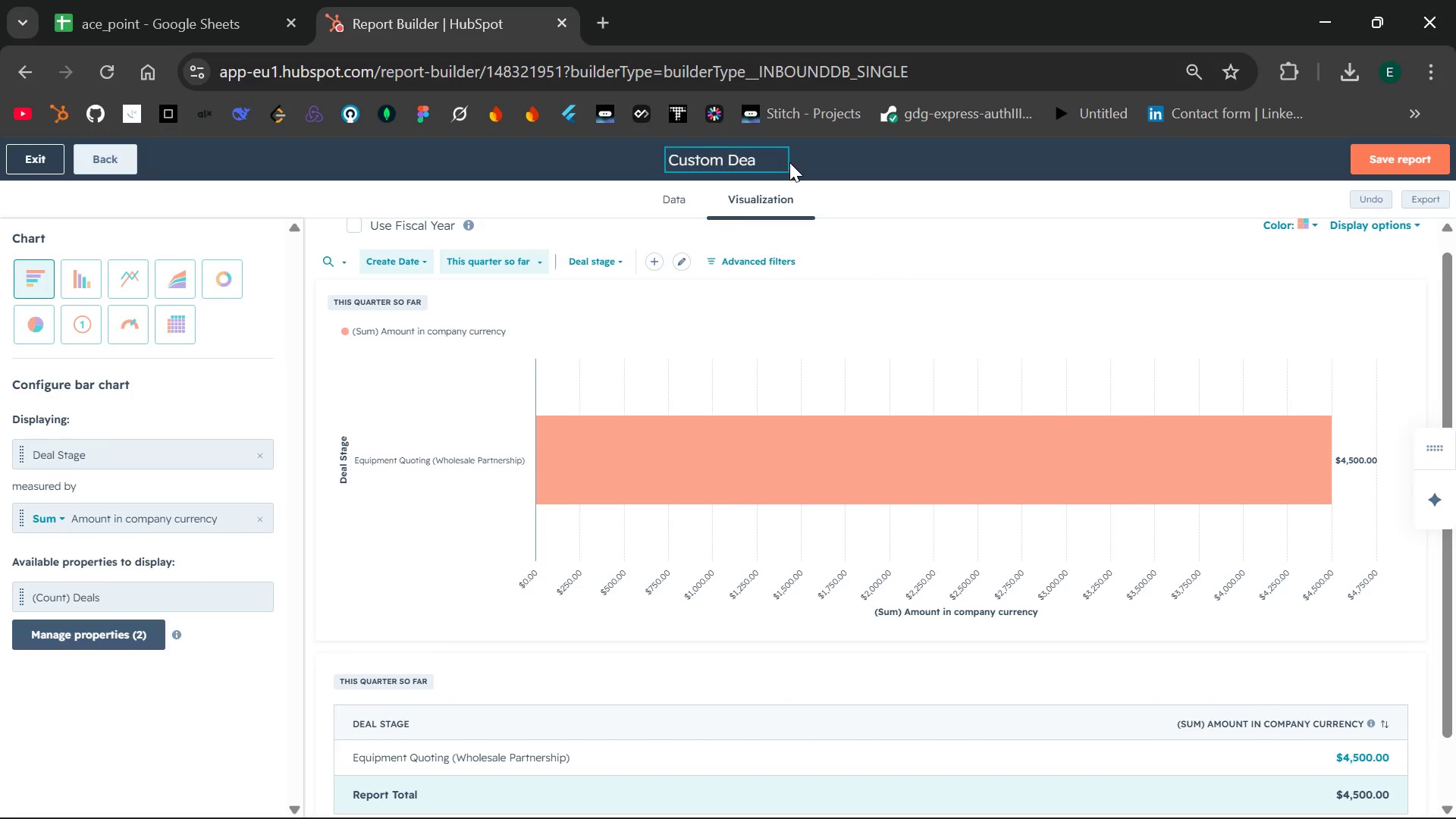 
key(Backspace)
 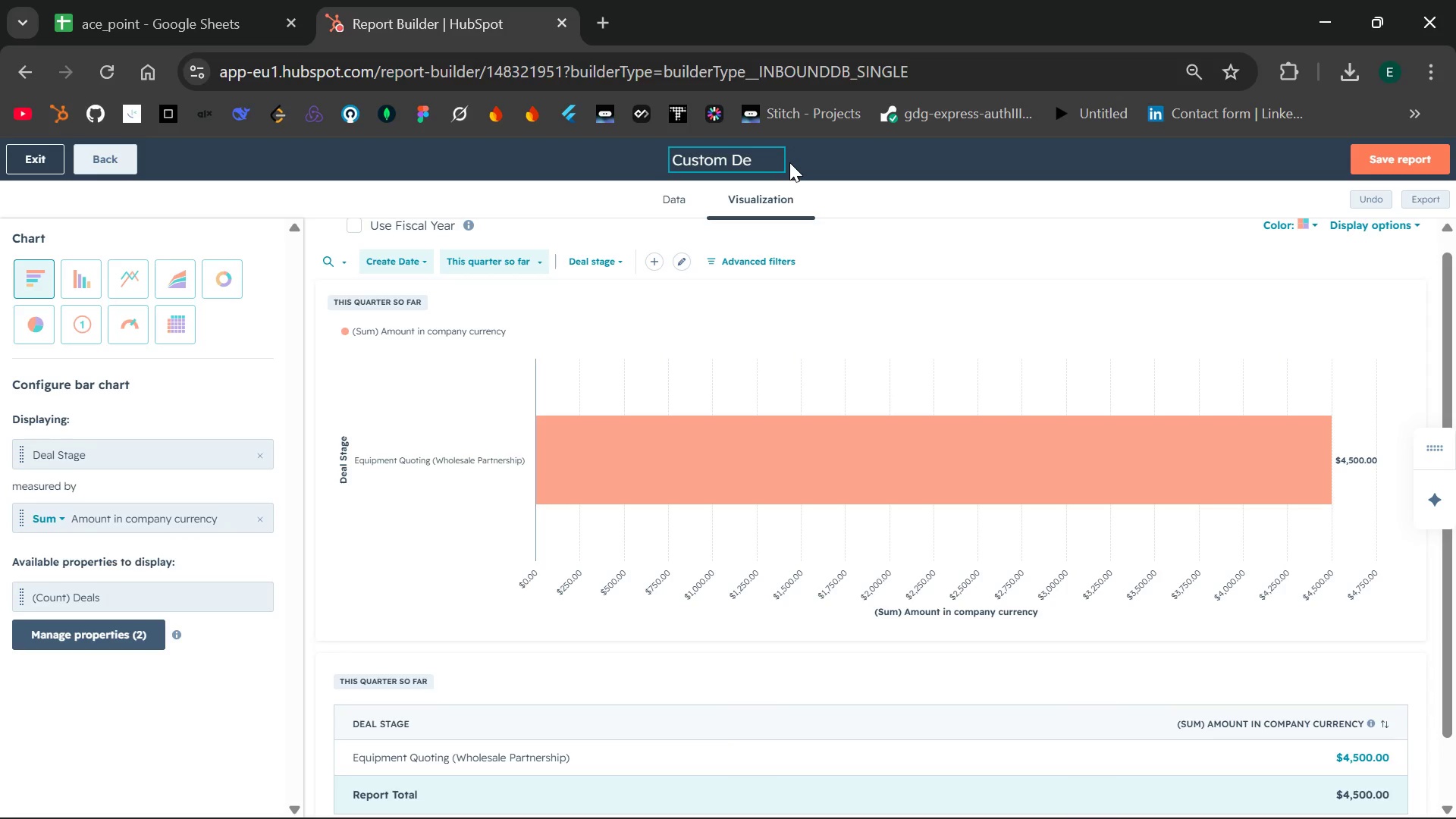 
key(Backspace)
 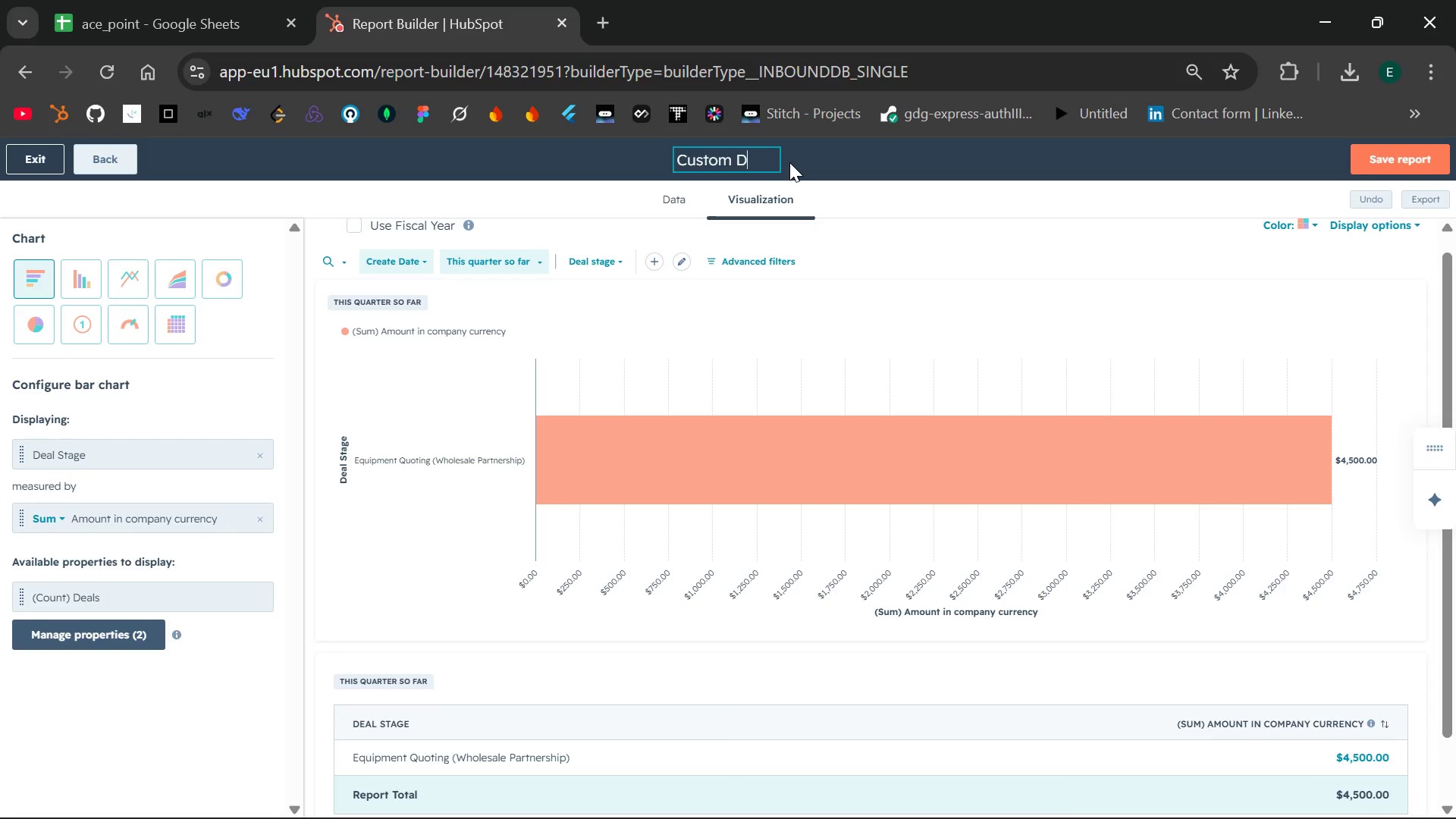 
key(Backspace)
 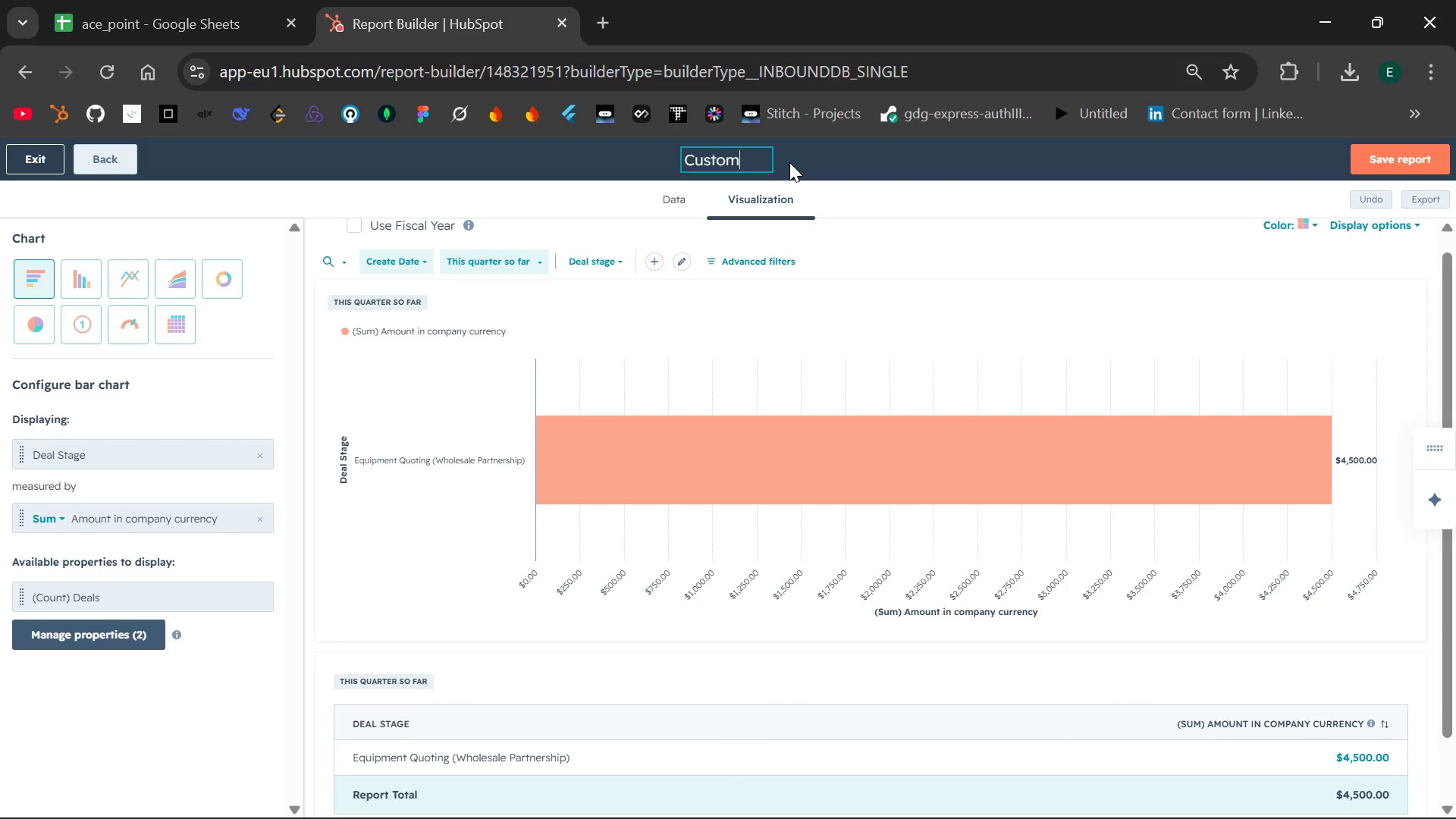 
key(Backspace)
 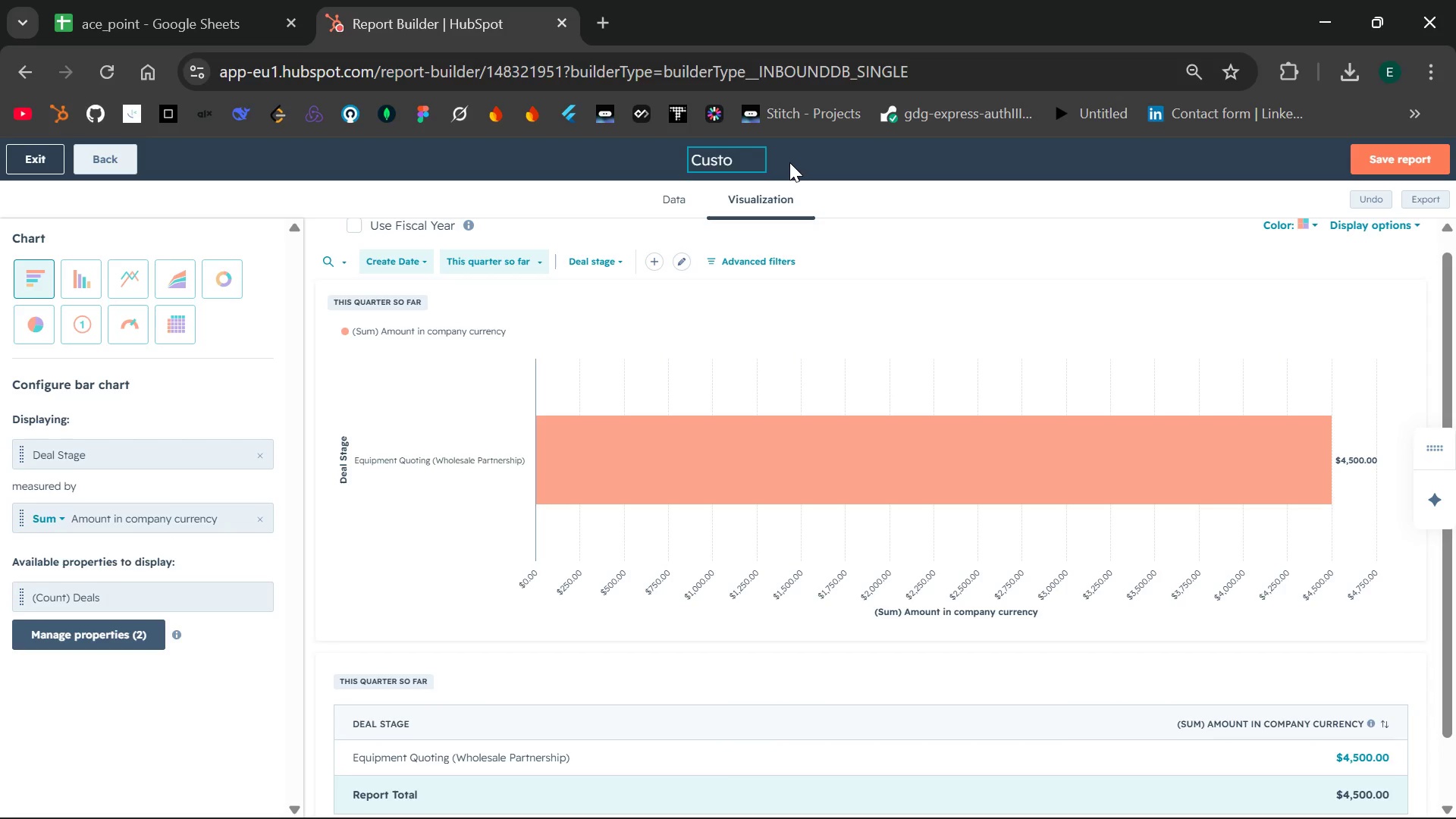 
key(Backspace)
 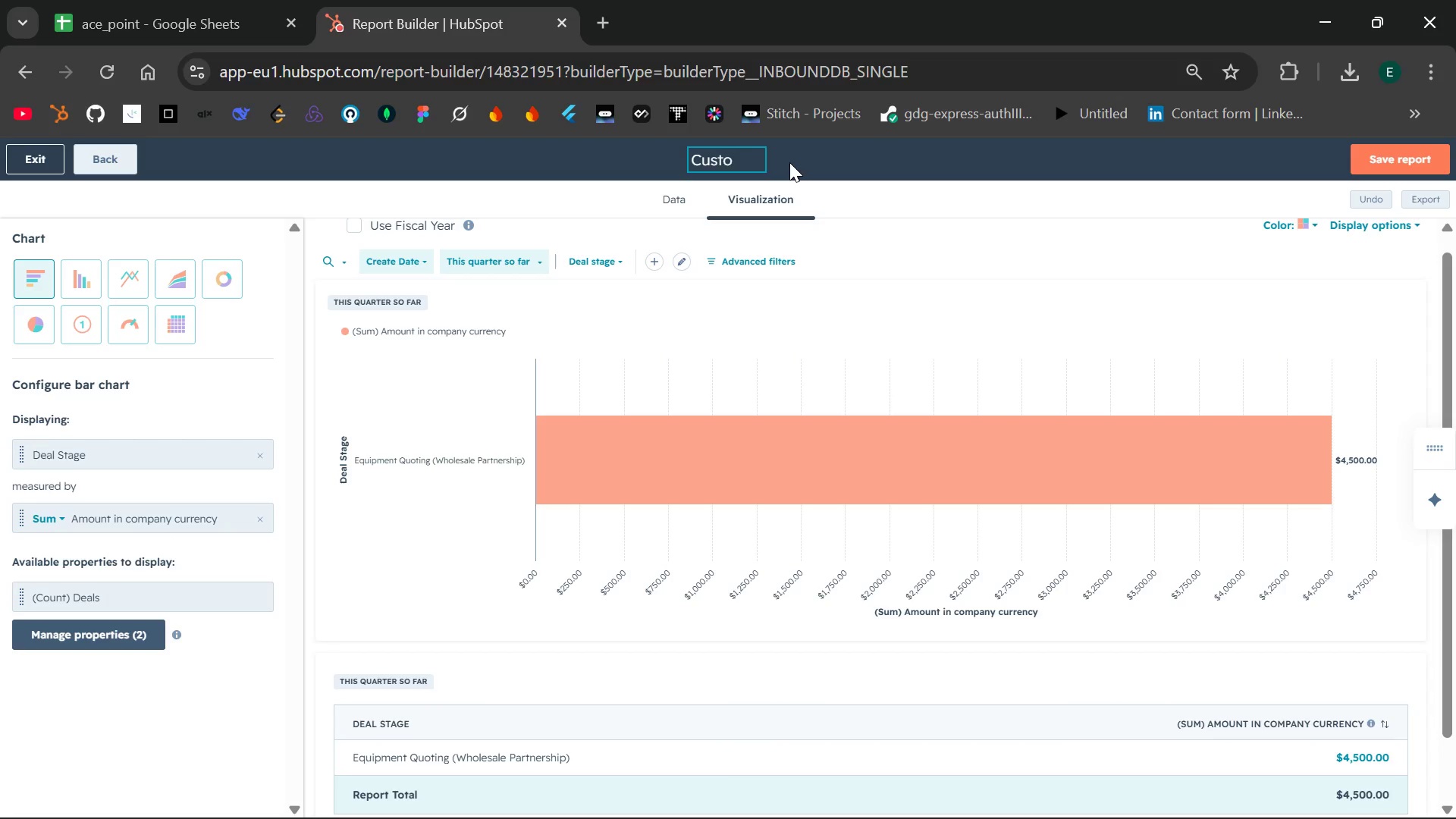 
key(Backspace)
 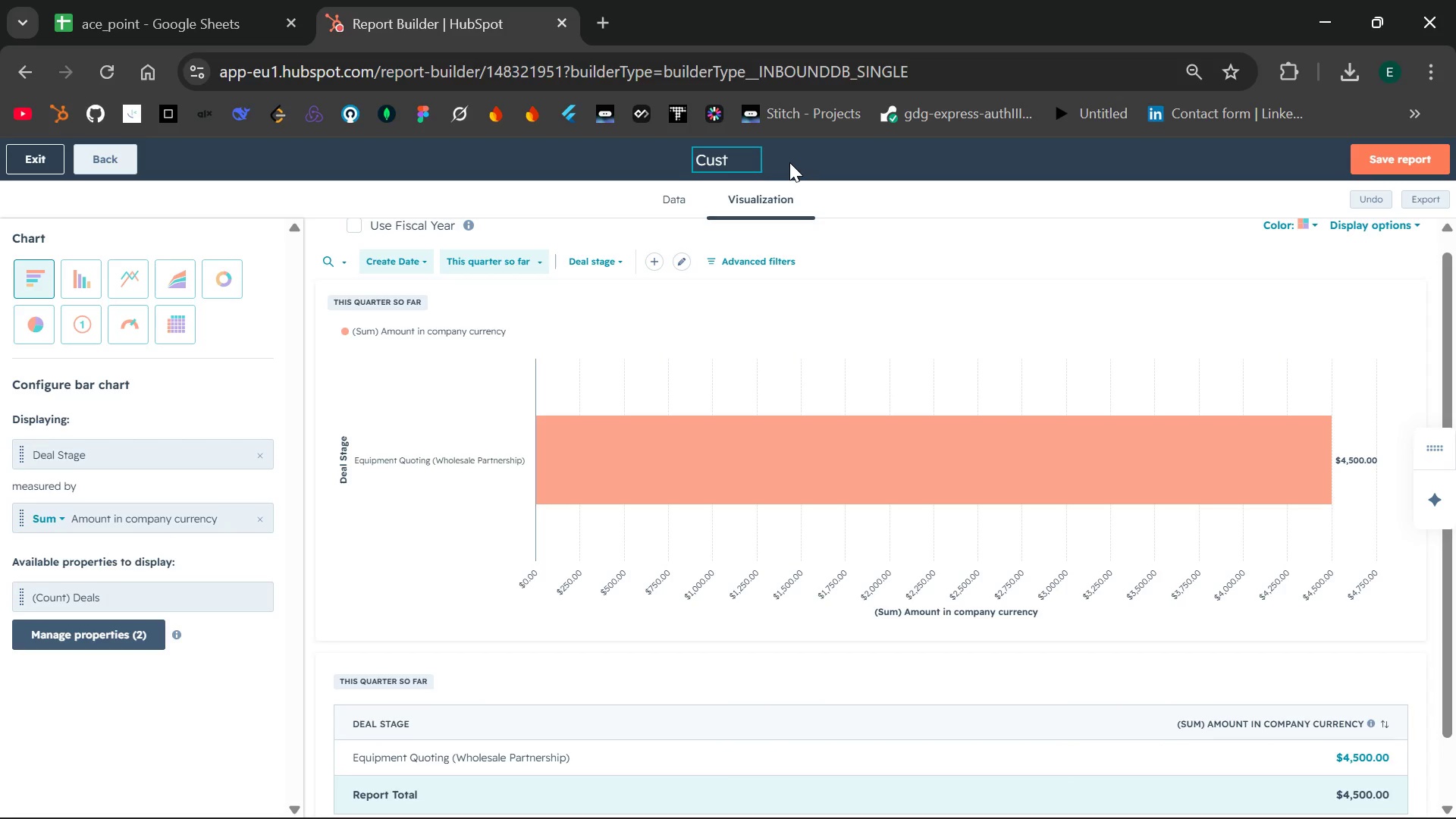 
key(Backspace)
 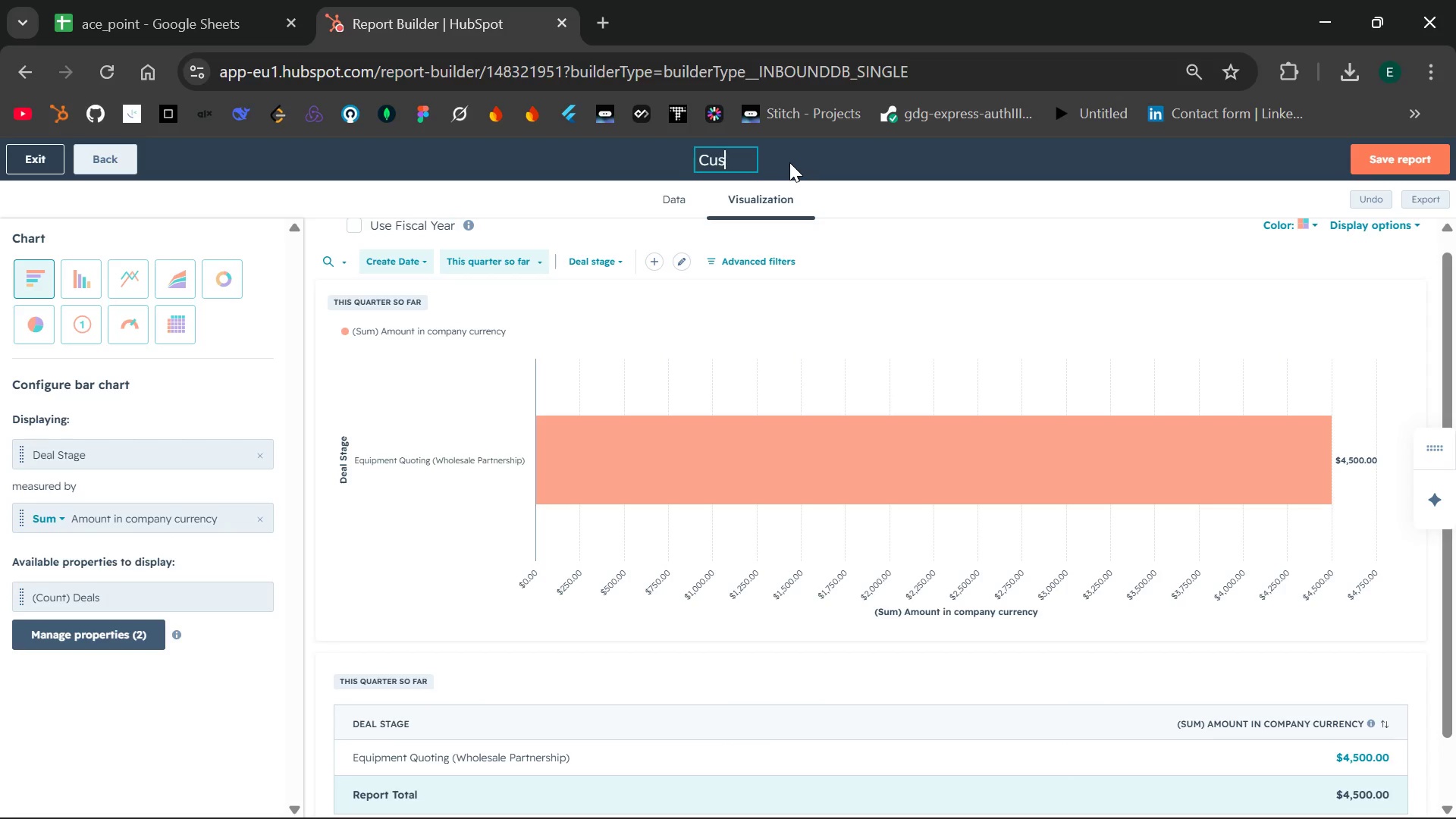 
key(Backspace)
 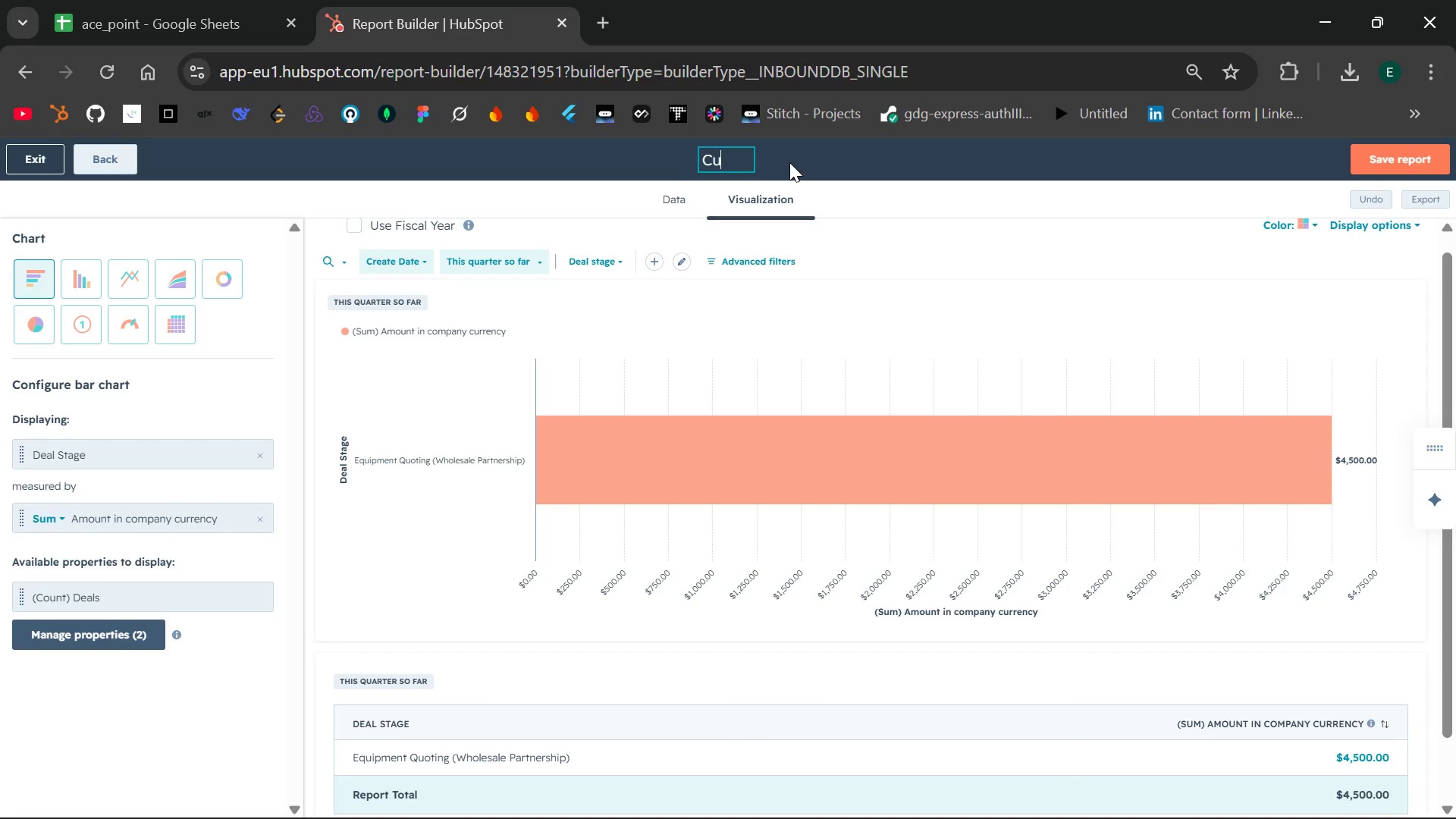 
key(Backspace)
 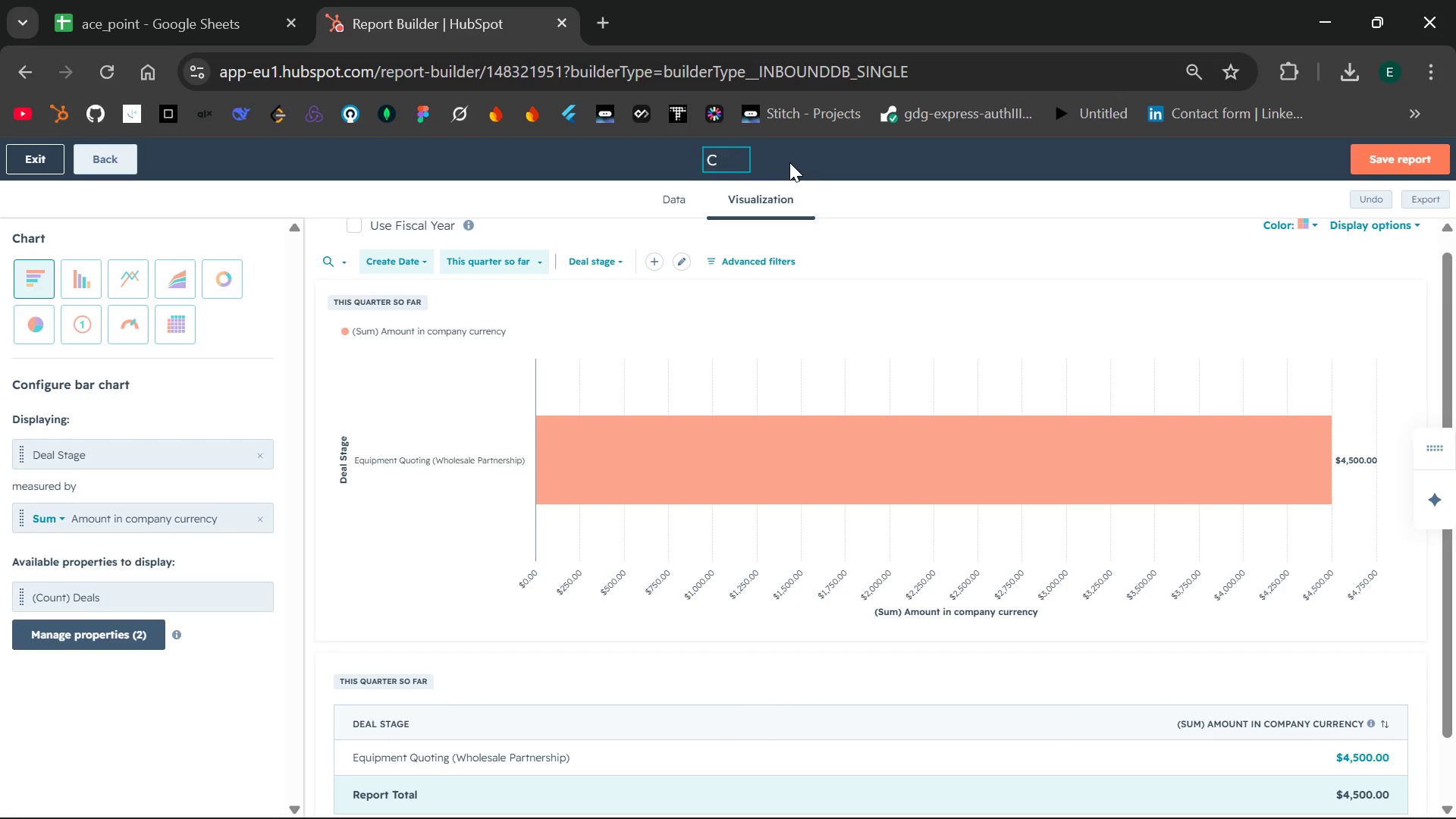 
key(Backspace)
 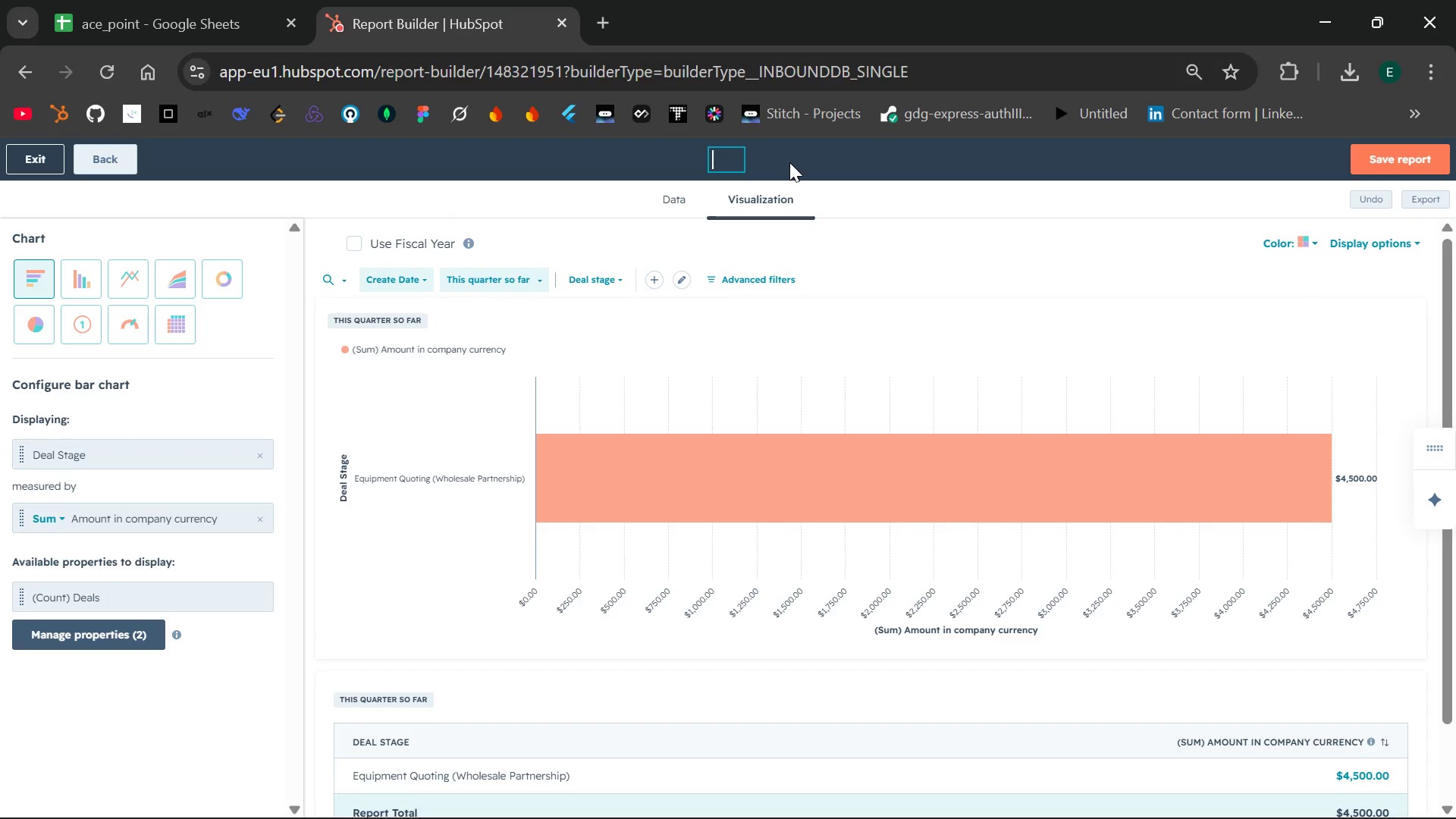 
wait(5.5)
 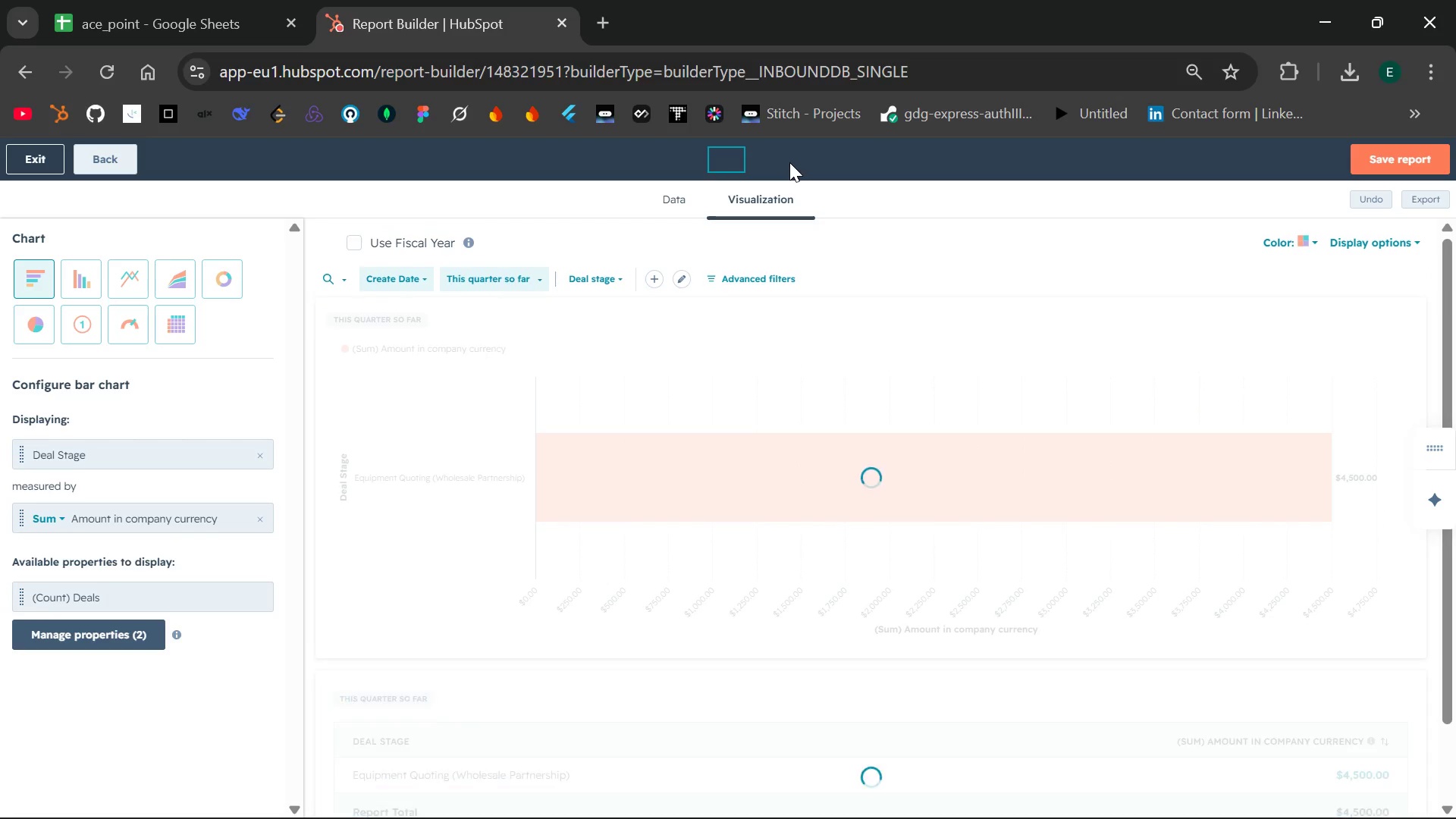 
type(Total Contract Value)
 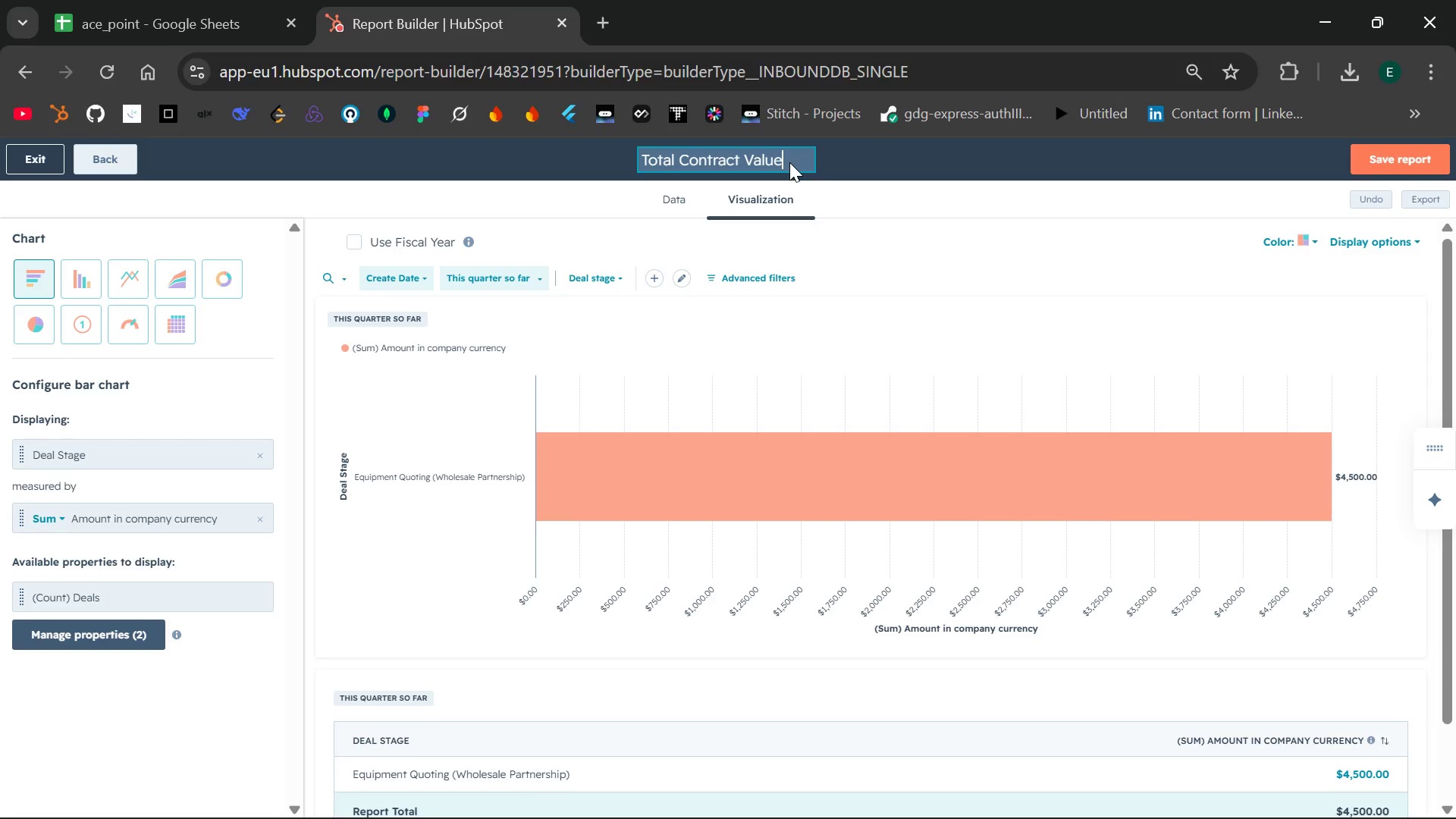 